 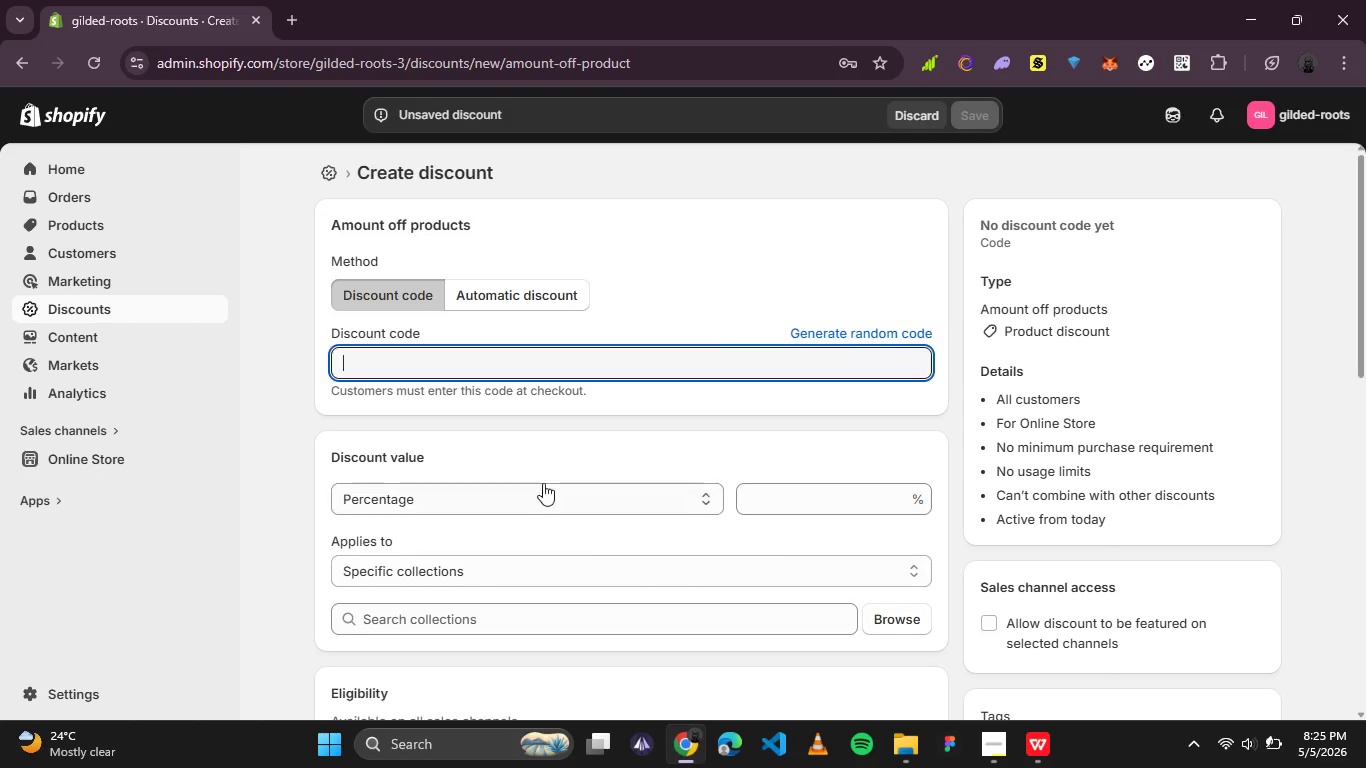 
key(Control+V)
 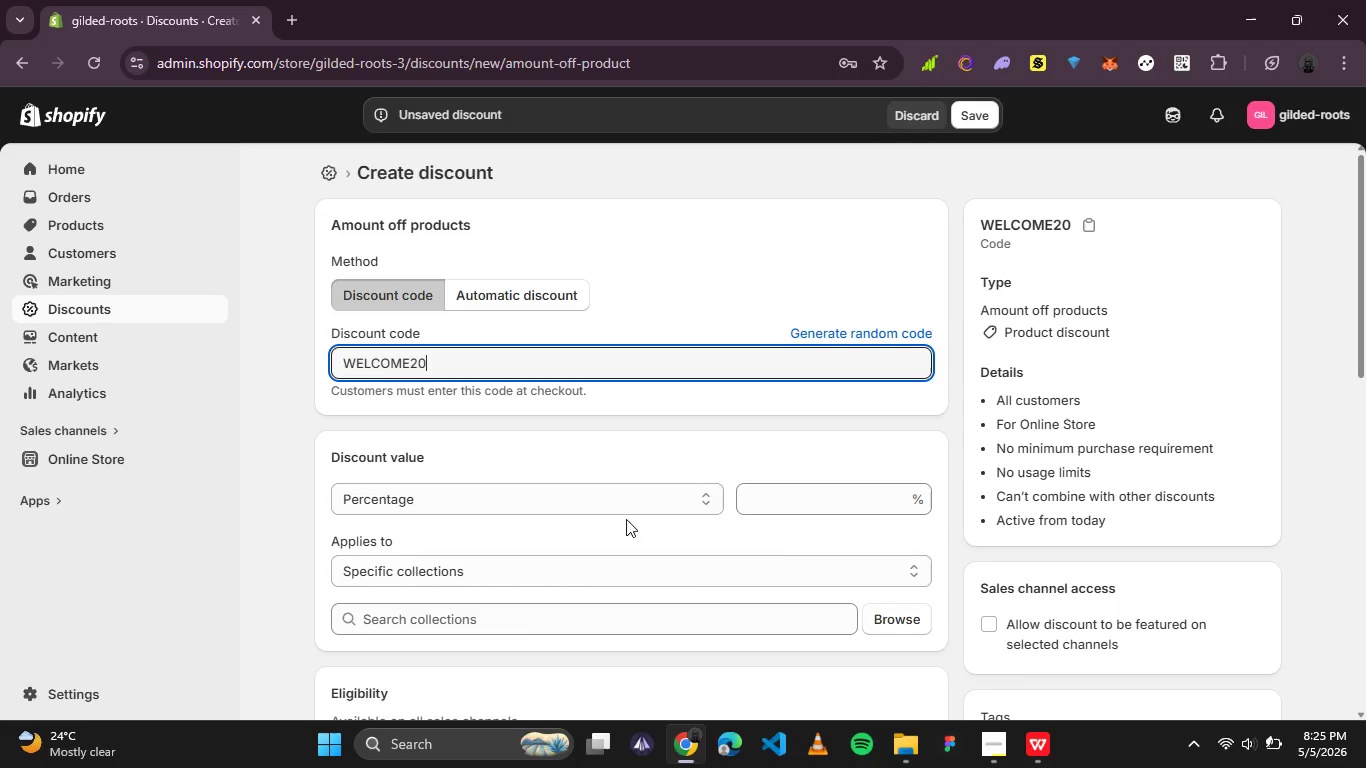 
left_click([777, 500])
 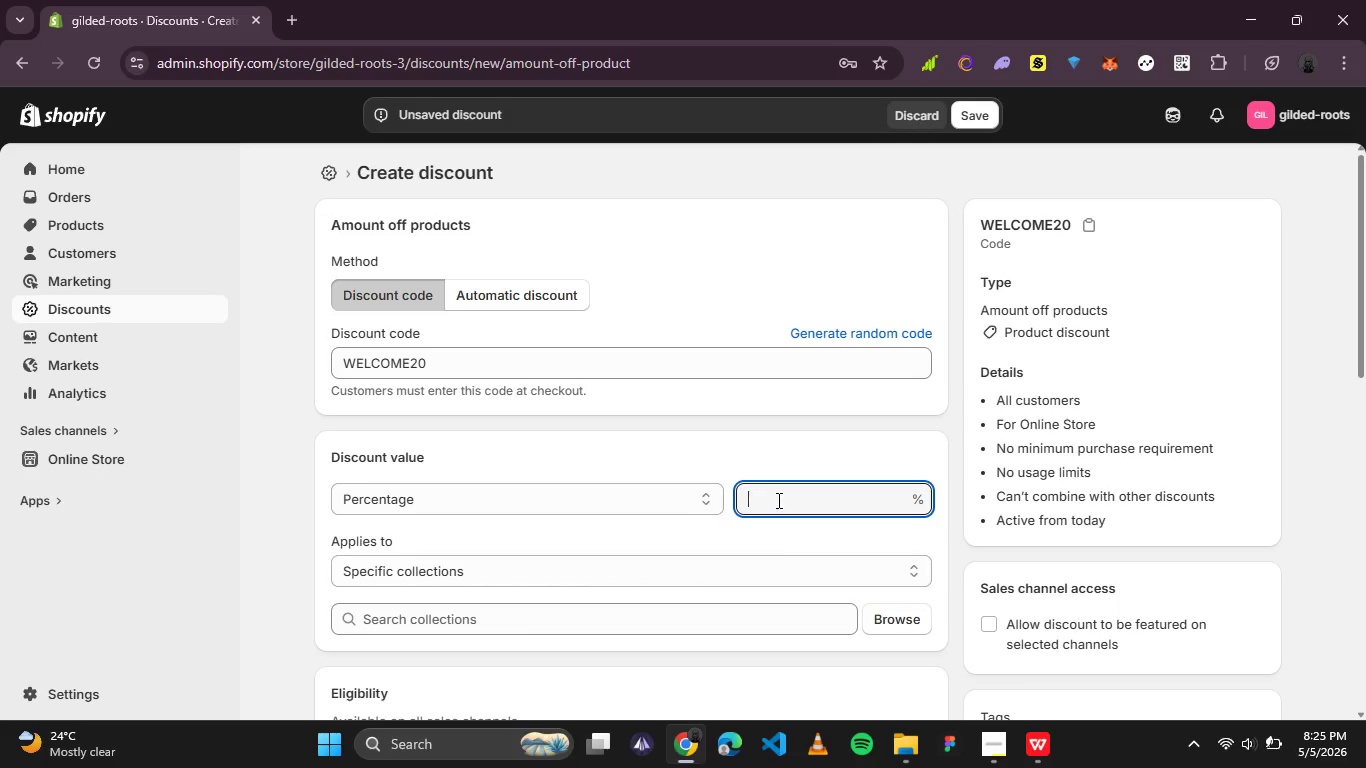 
type(20)
 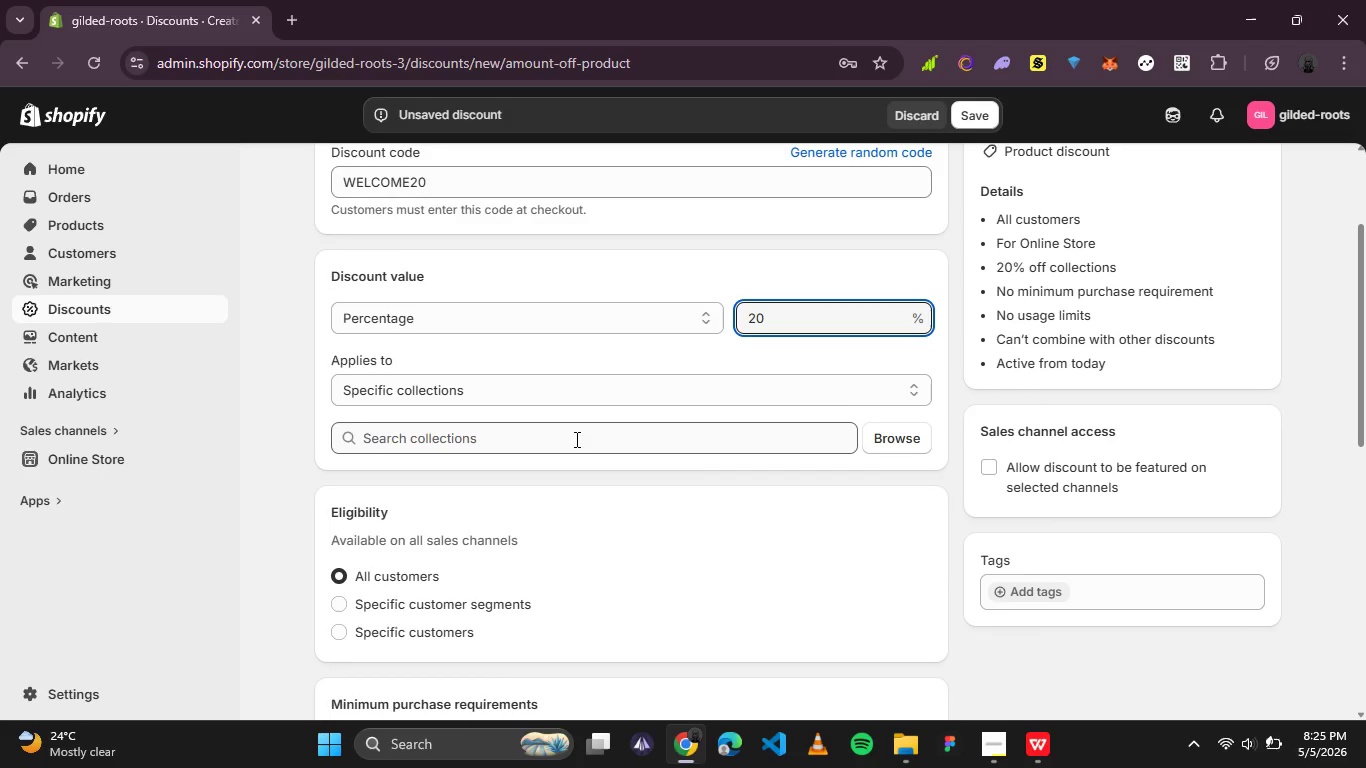 
left_click([579, 394])
 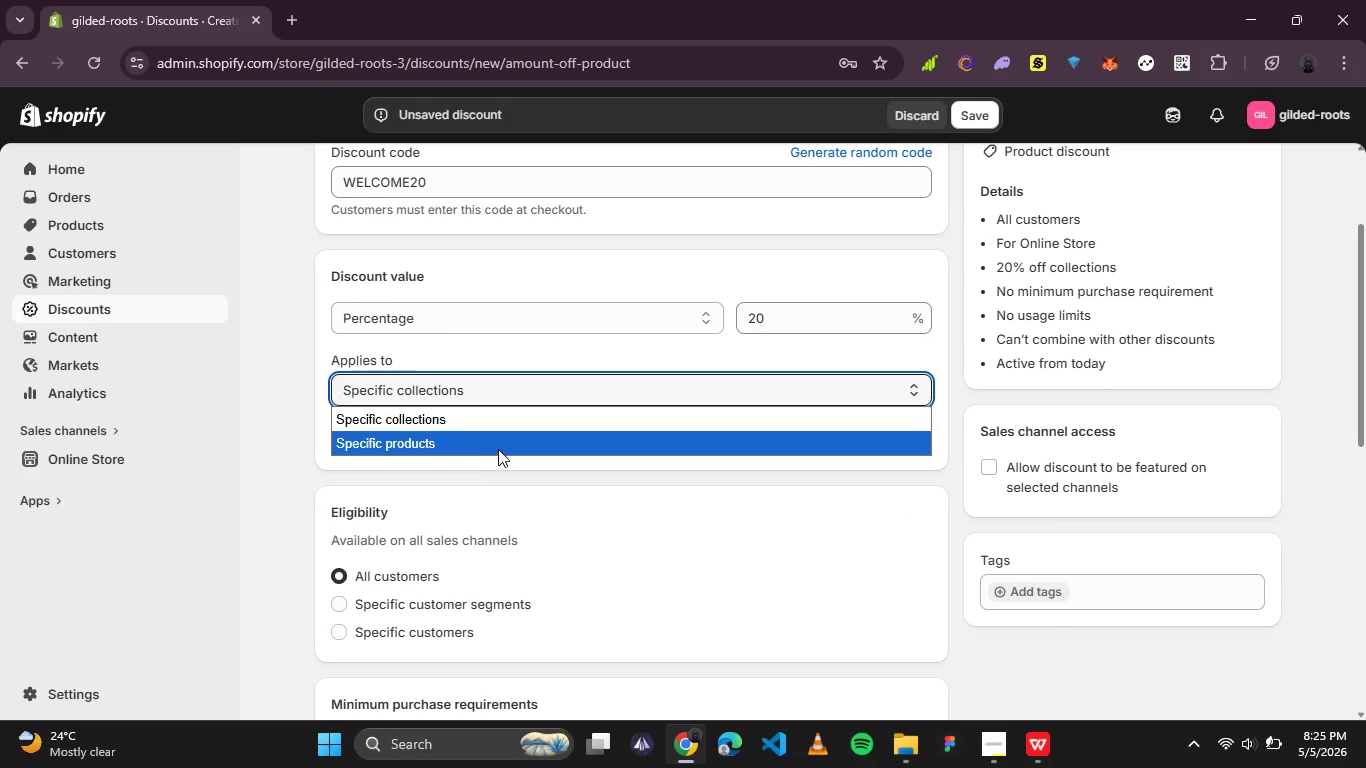 
left_click([498, 449])
 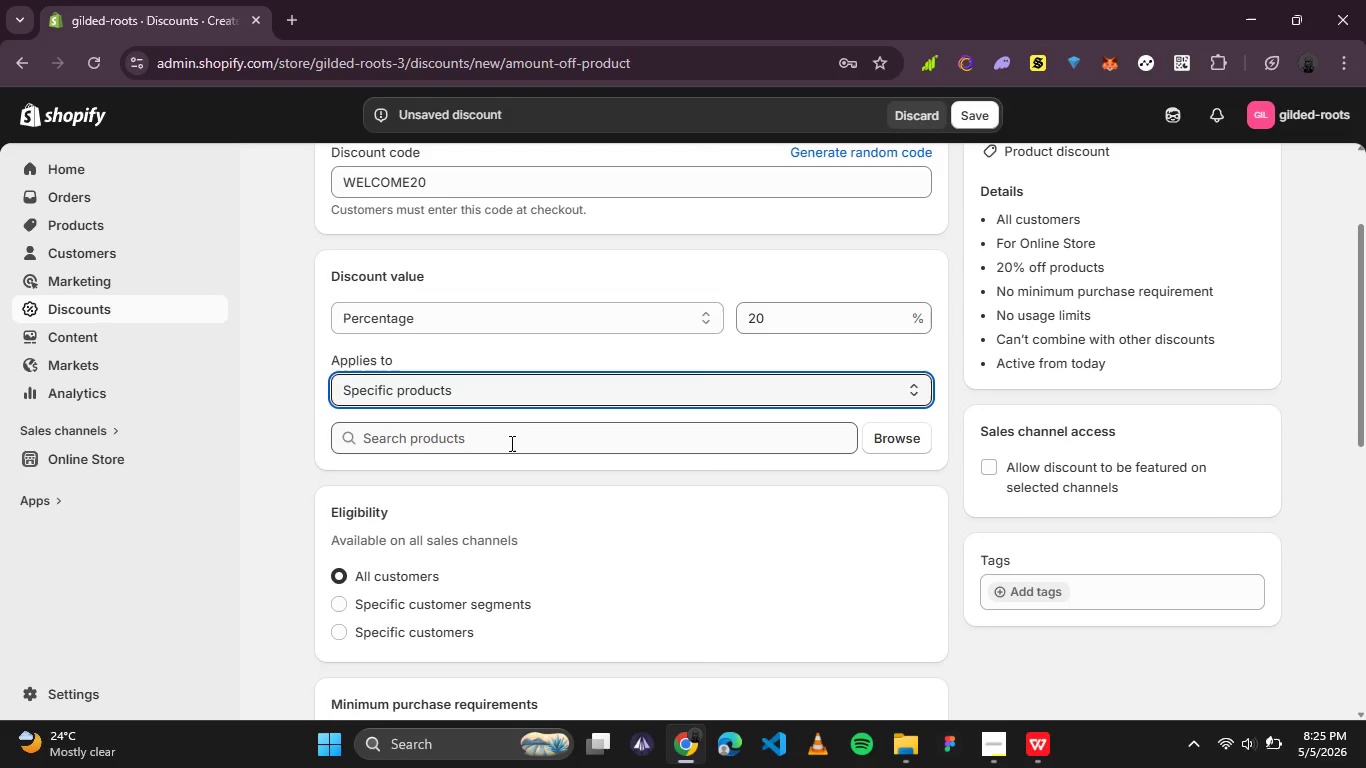 
left_click([511, 443])
 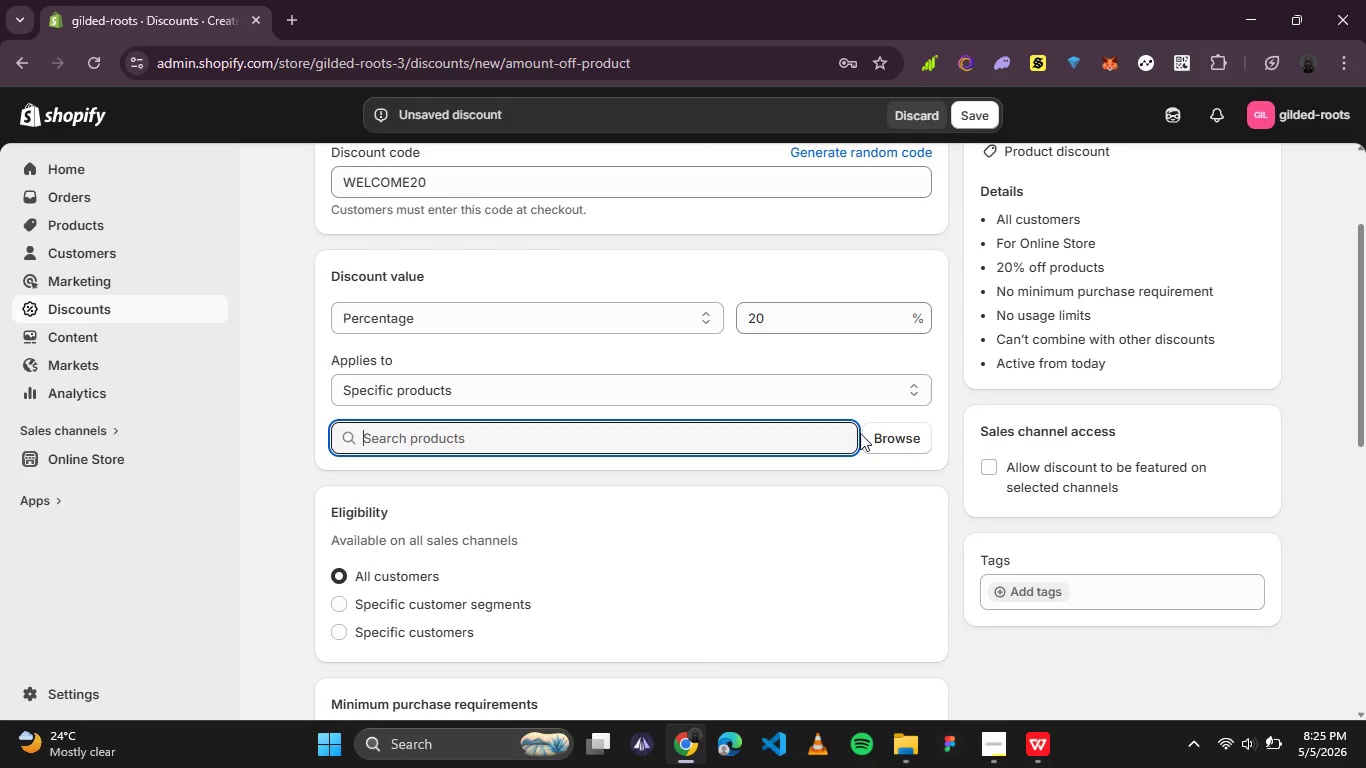 
left_click([876, 436])
 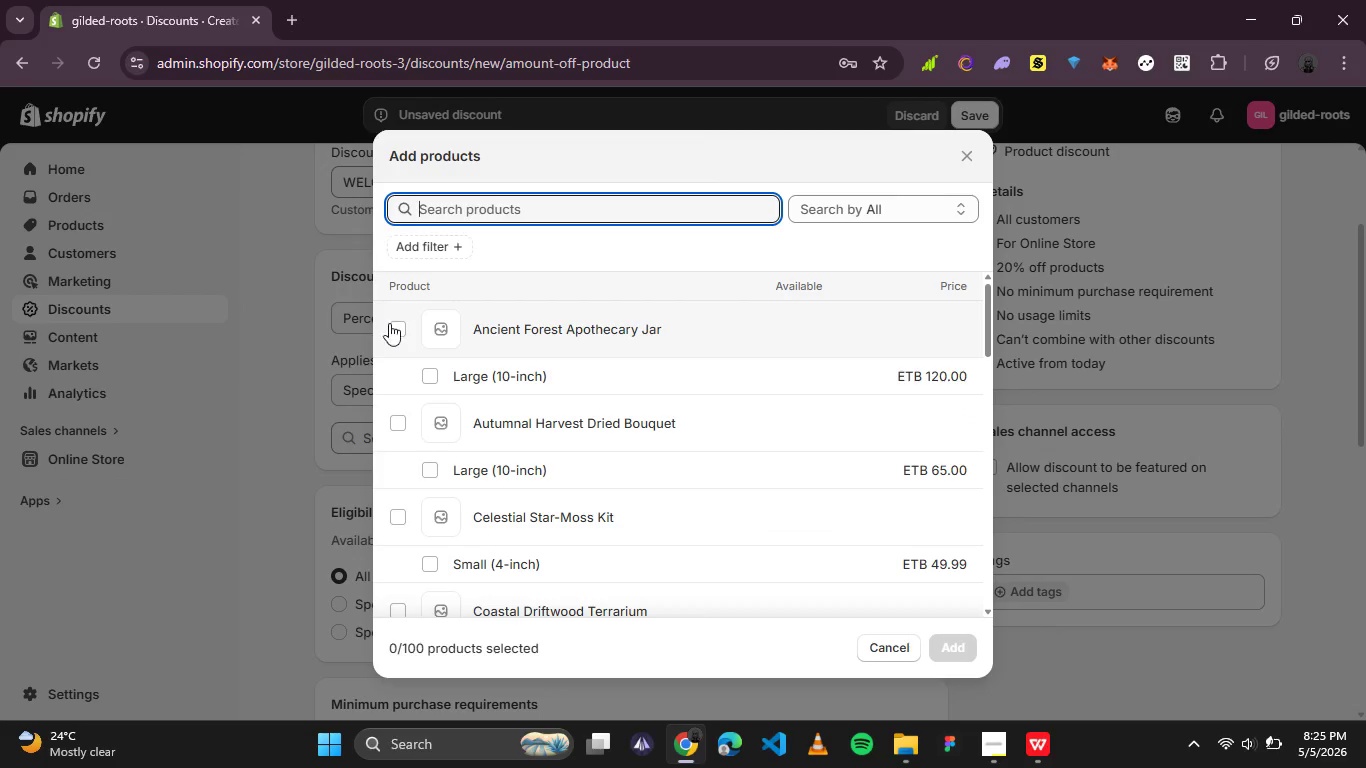 
left_click([400, 327])
 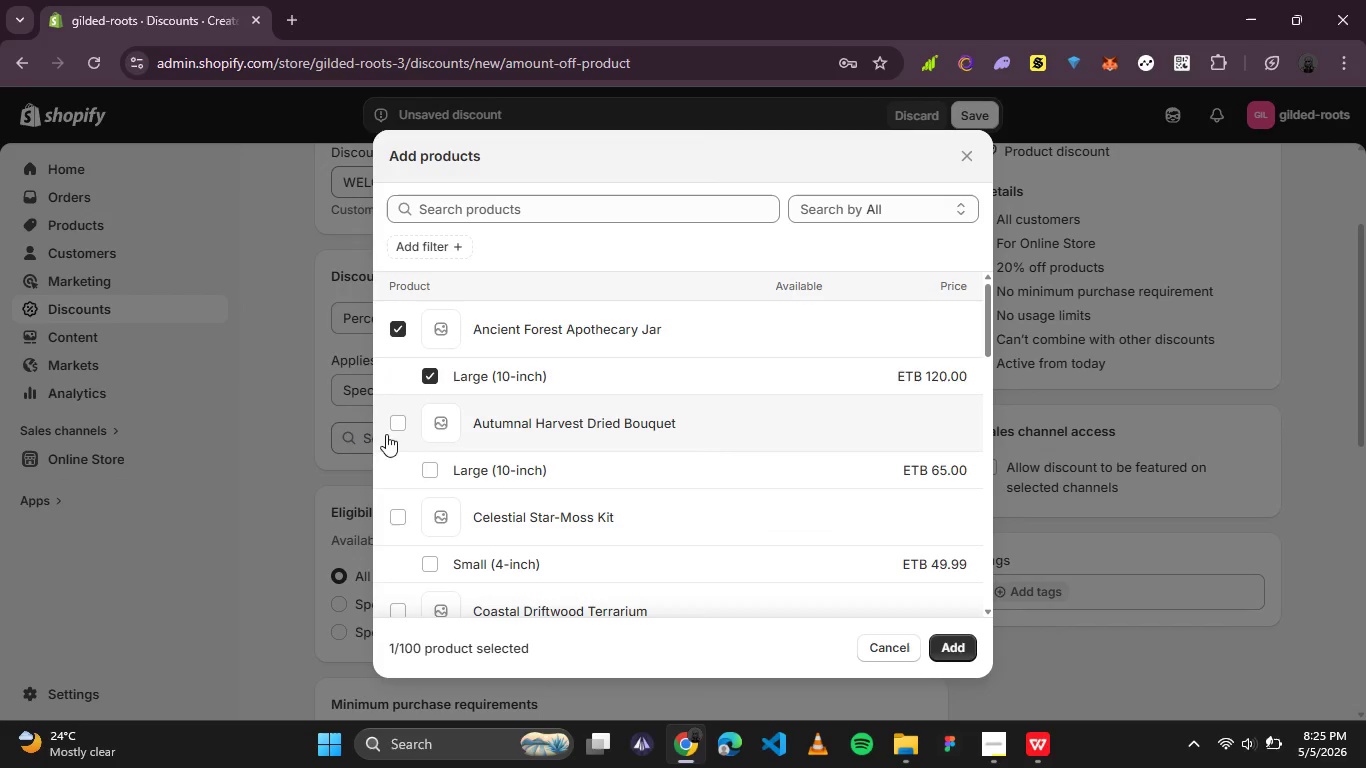 
left_click([394, 432])
 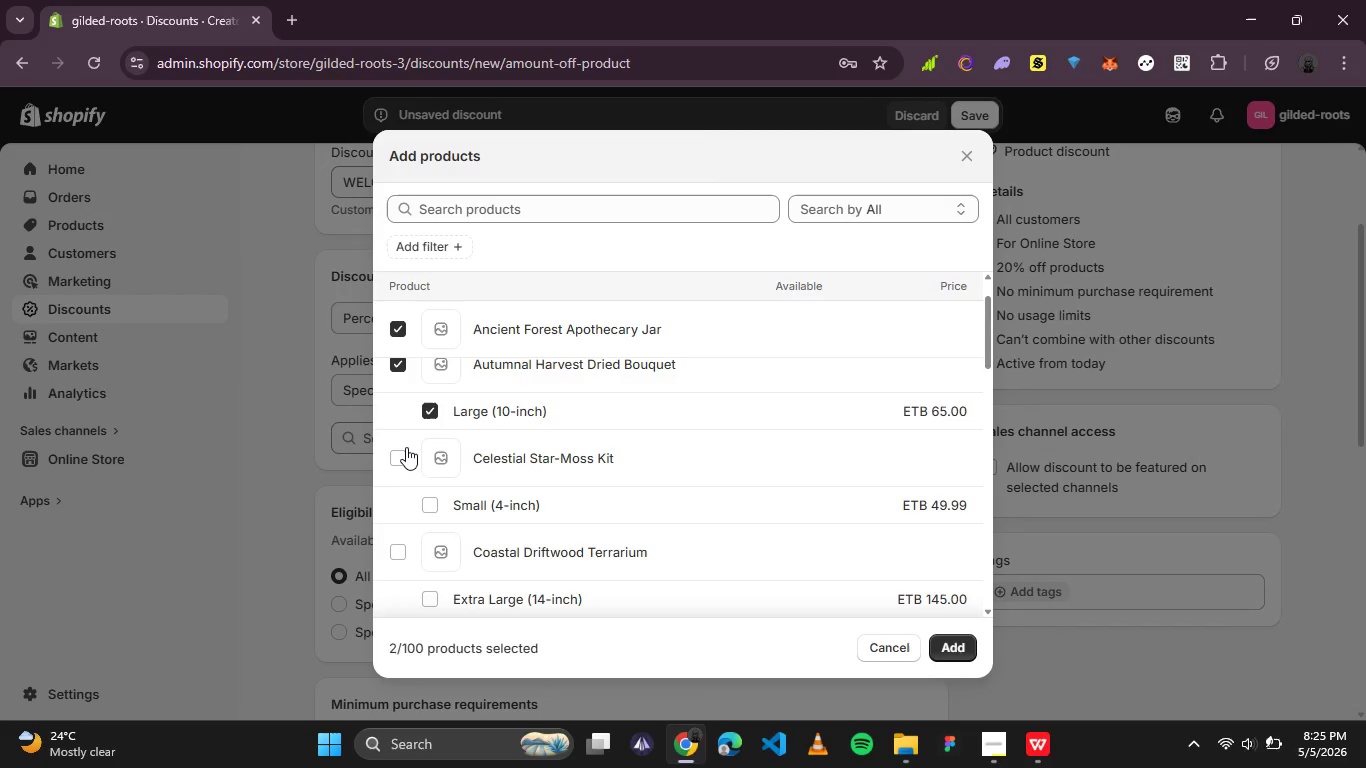 
scroll: coordinate [406, 447], scroll_direction: down, amount: 1.0
 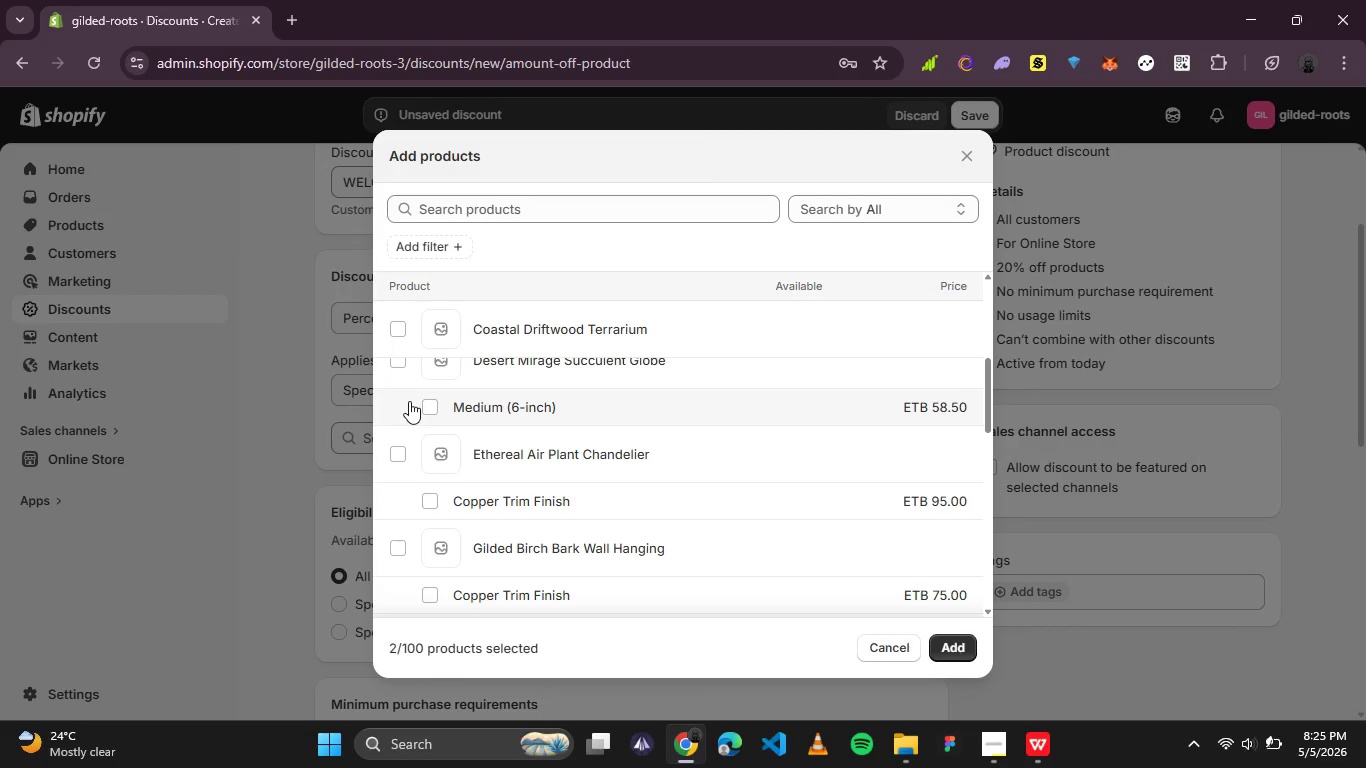 
scroll: coordinate [409, 401], scroll_direction: up, amount: 1.0
 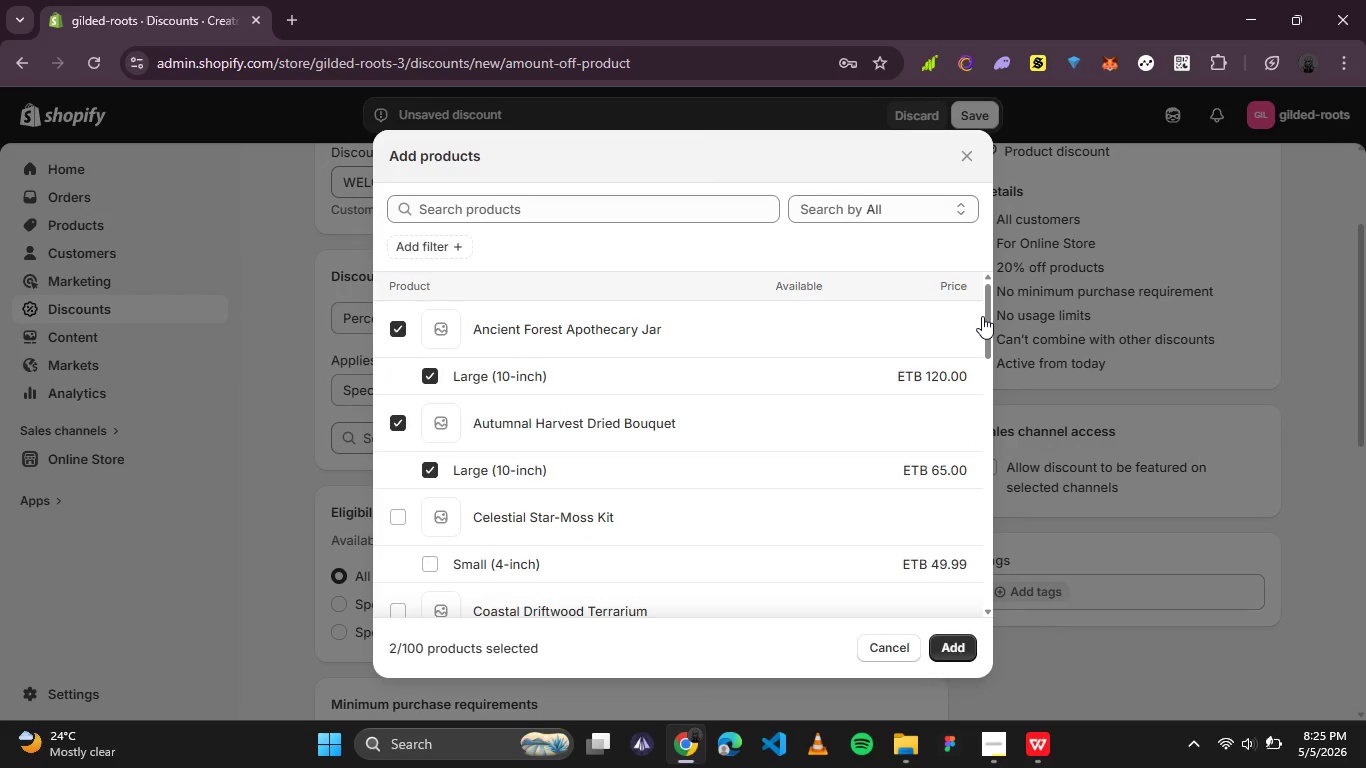 
wait(6.35)
 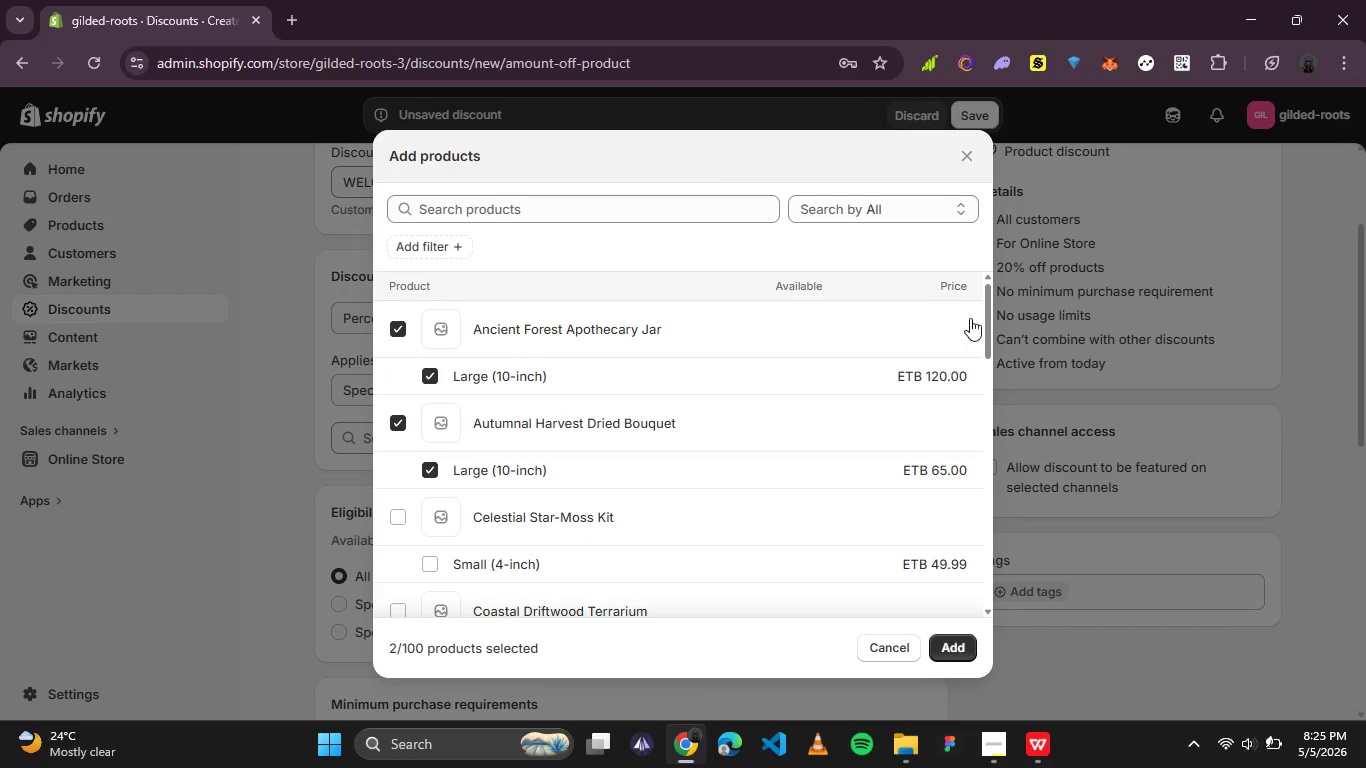 
left_click([399, 518])
 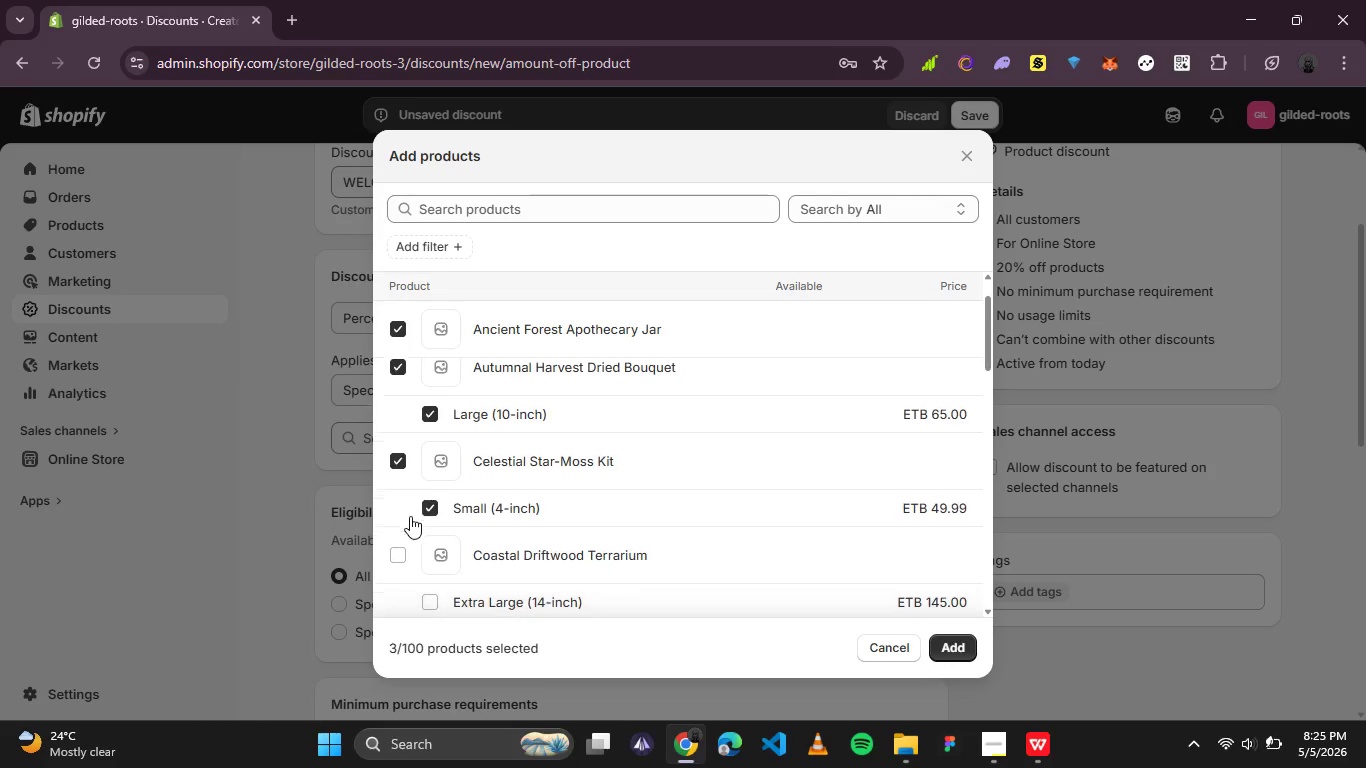 
left_click([394, 525])
 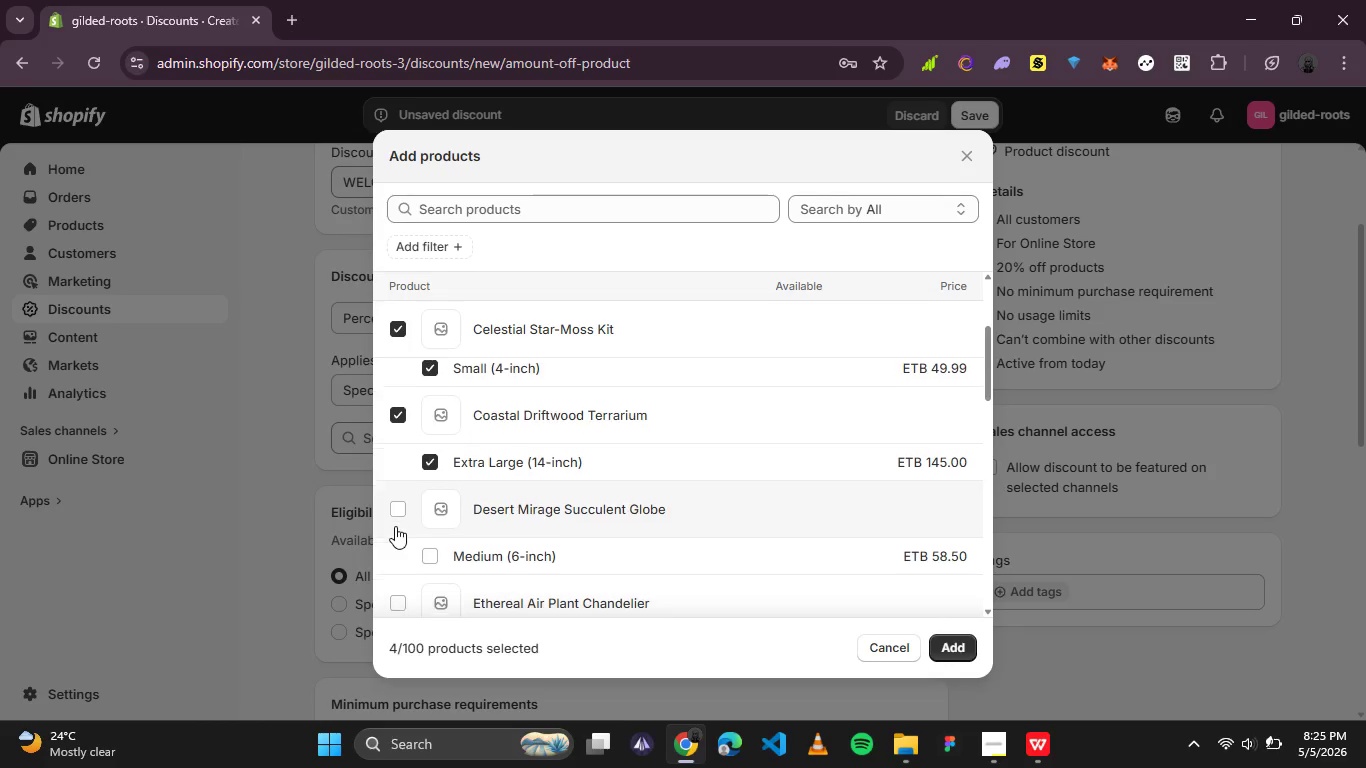 
left_click([398, 525])
 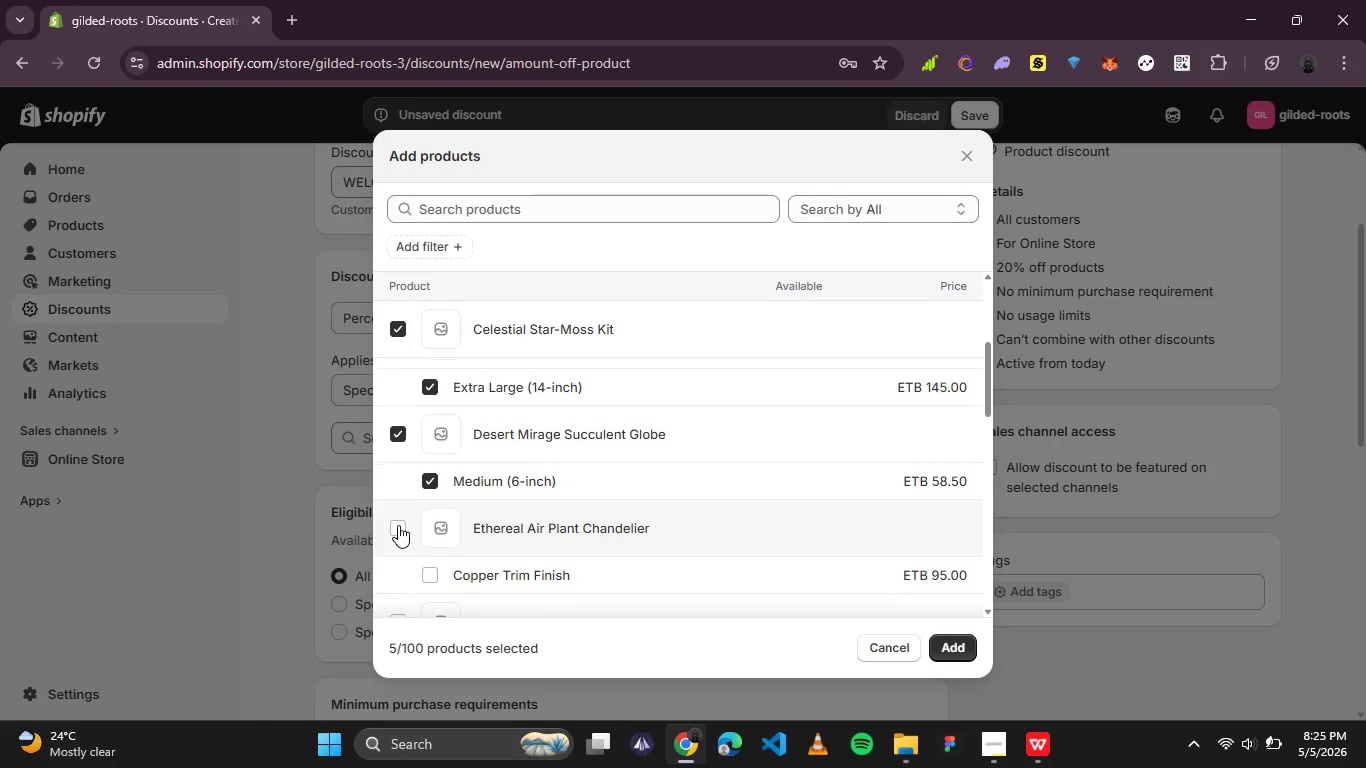 
left_click([398, 525])
 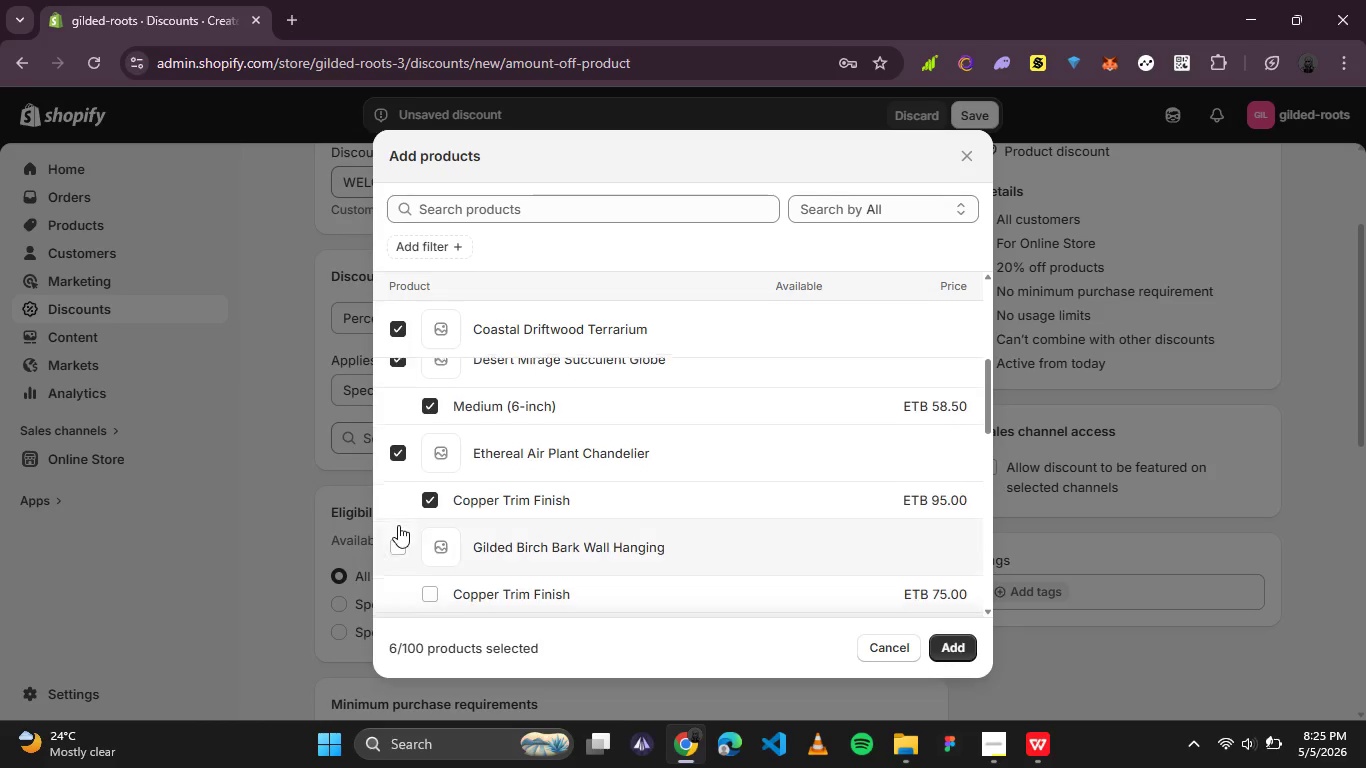 
left_click([398, 525])
 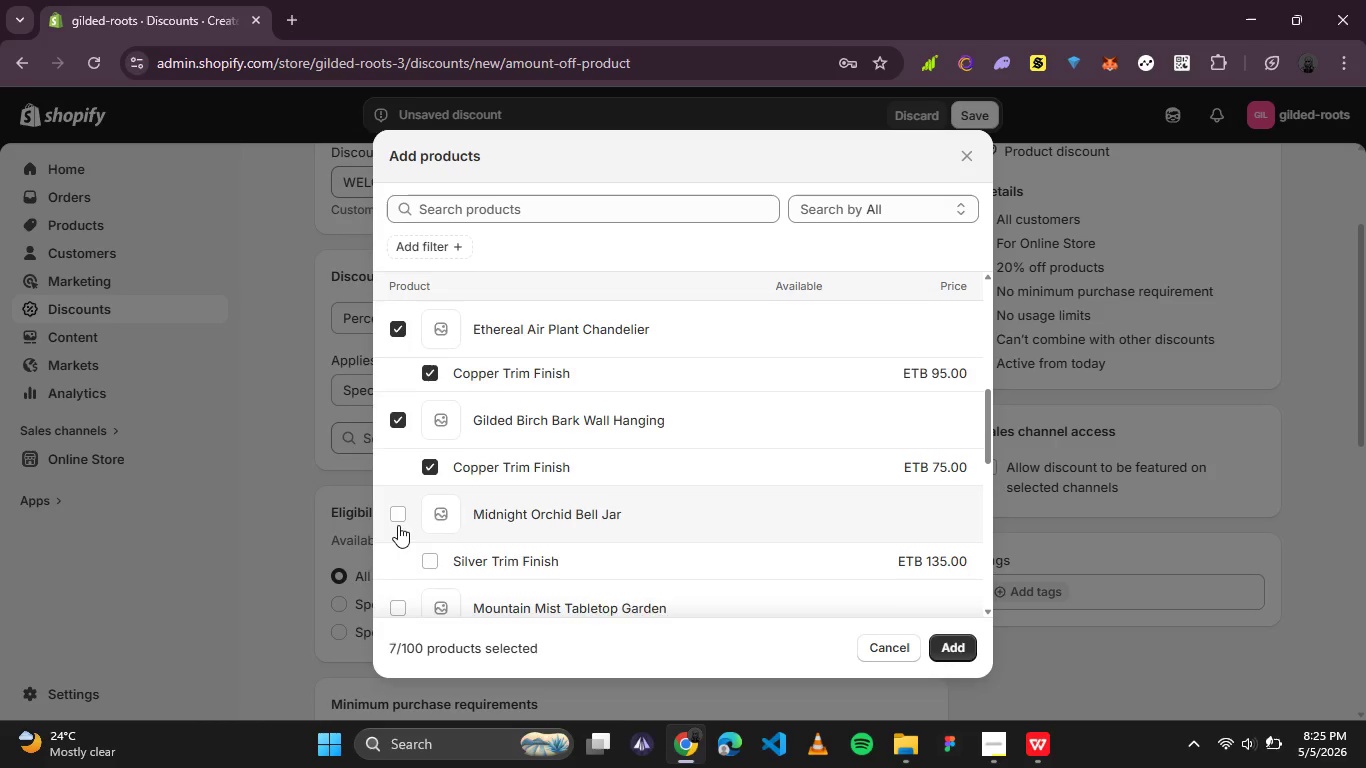 
left_click([398, 525])
 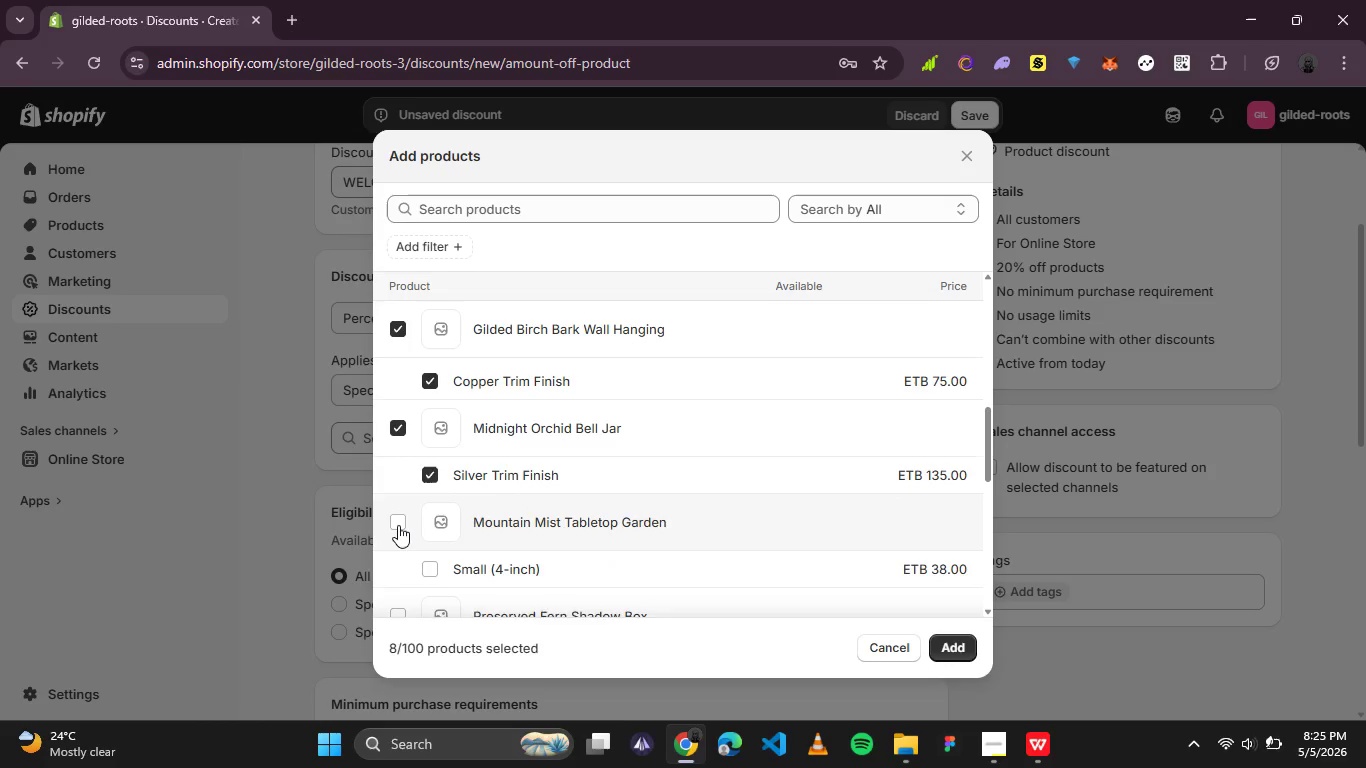 
left_click([398, 525])
 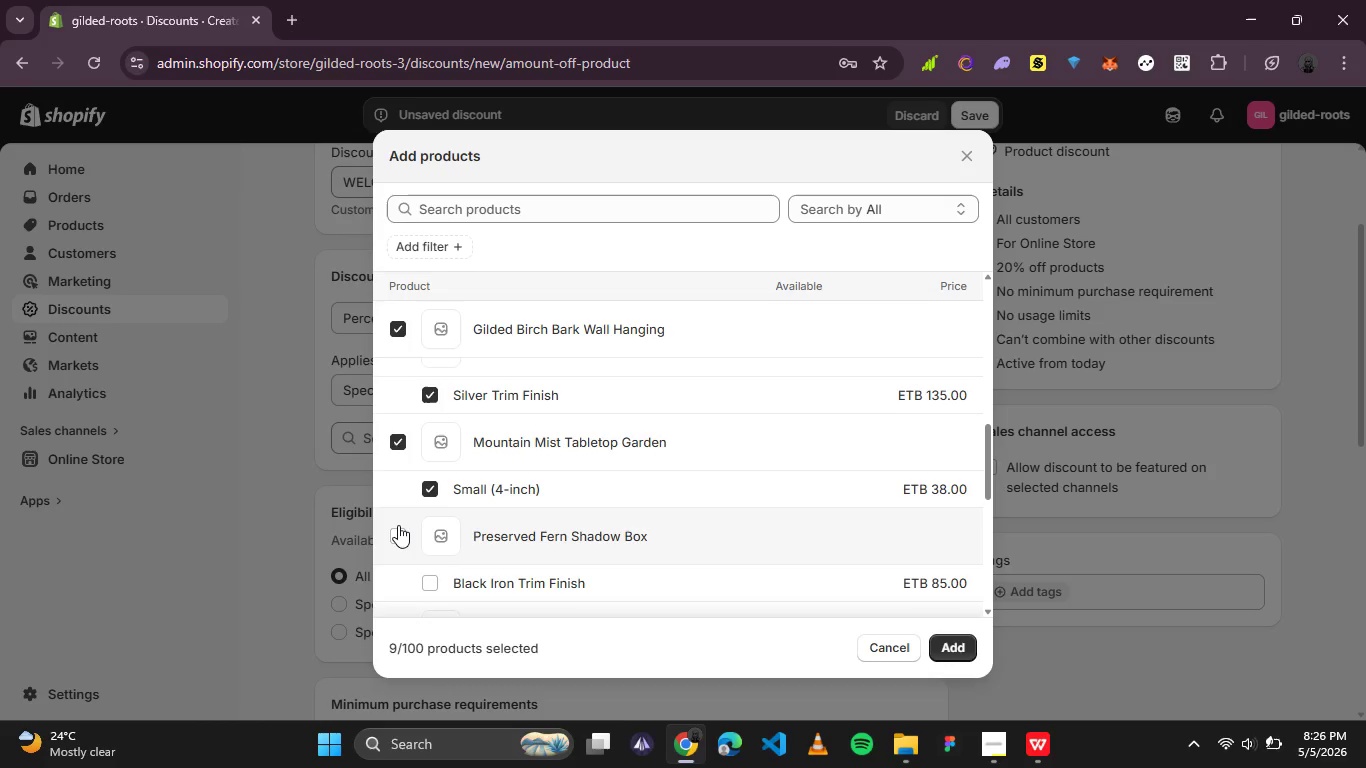 
left_click([398, 525])
 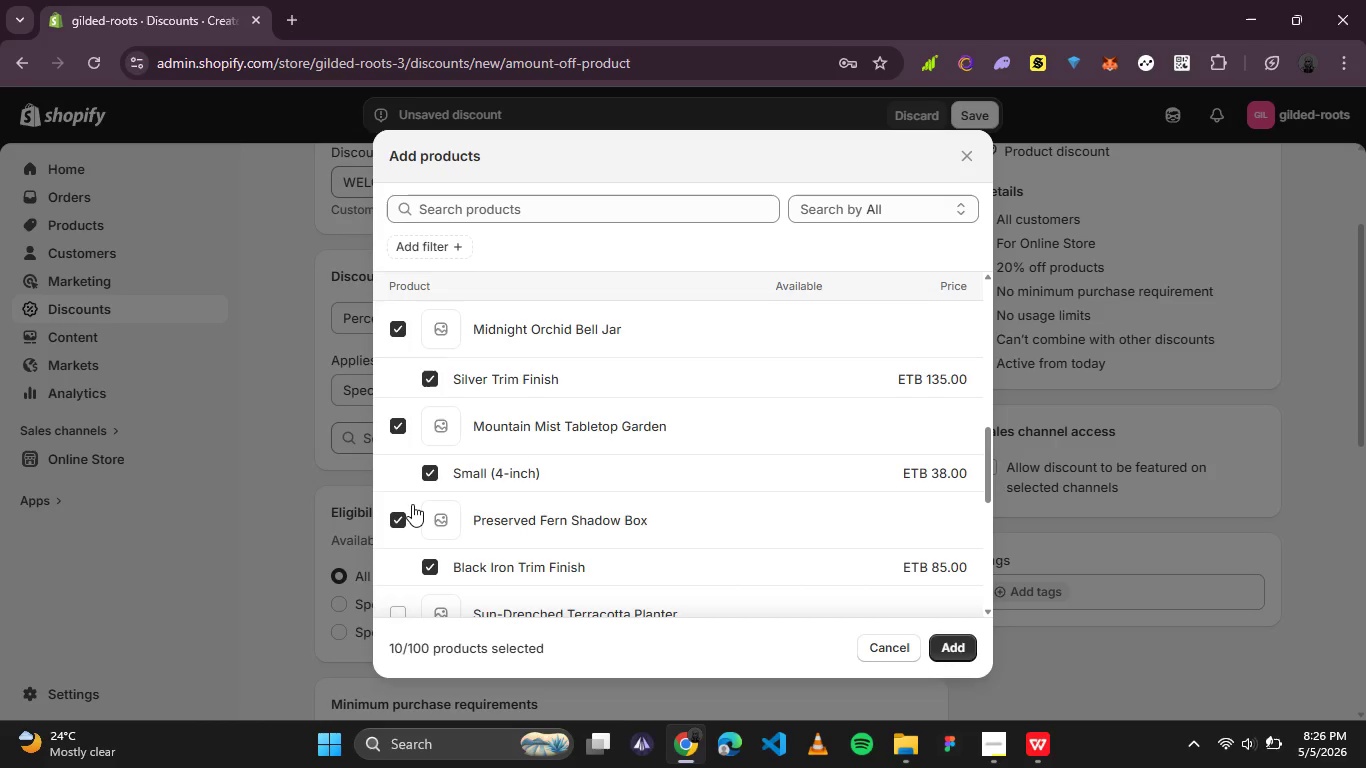 
wait(13.34)
 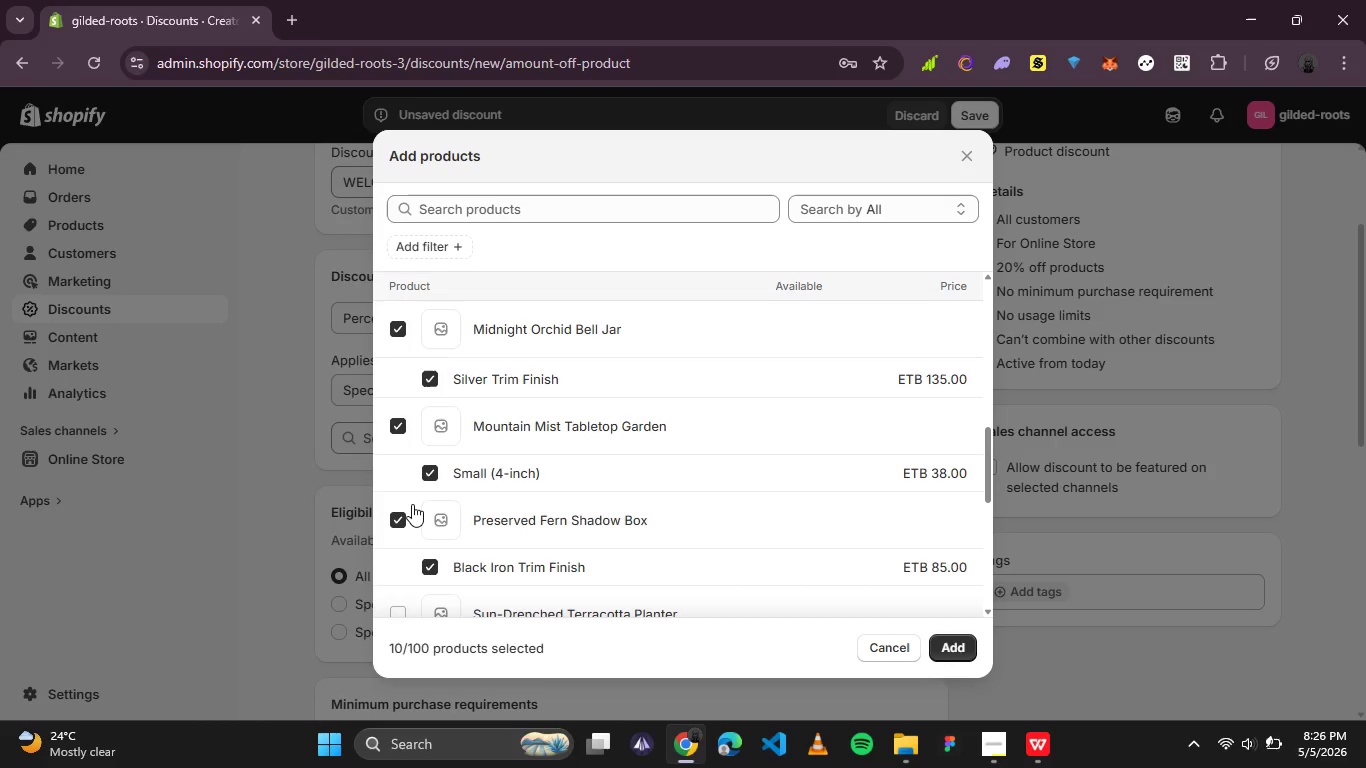 
left_click([389, 456])
 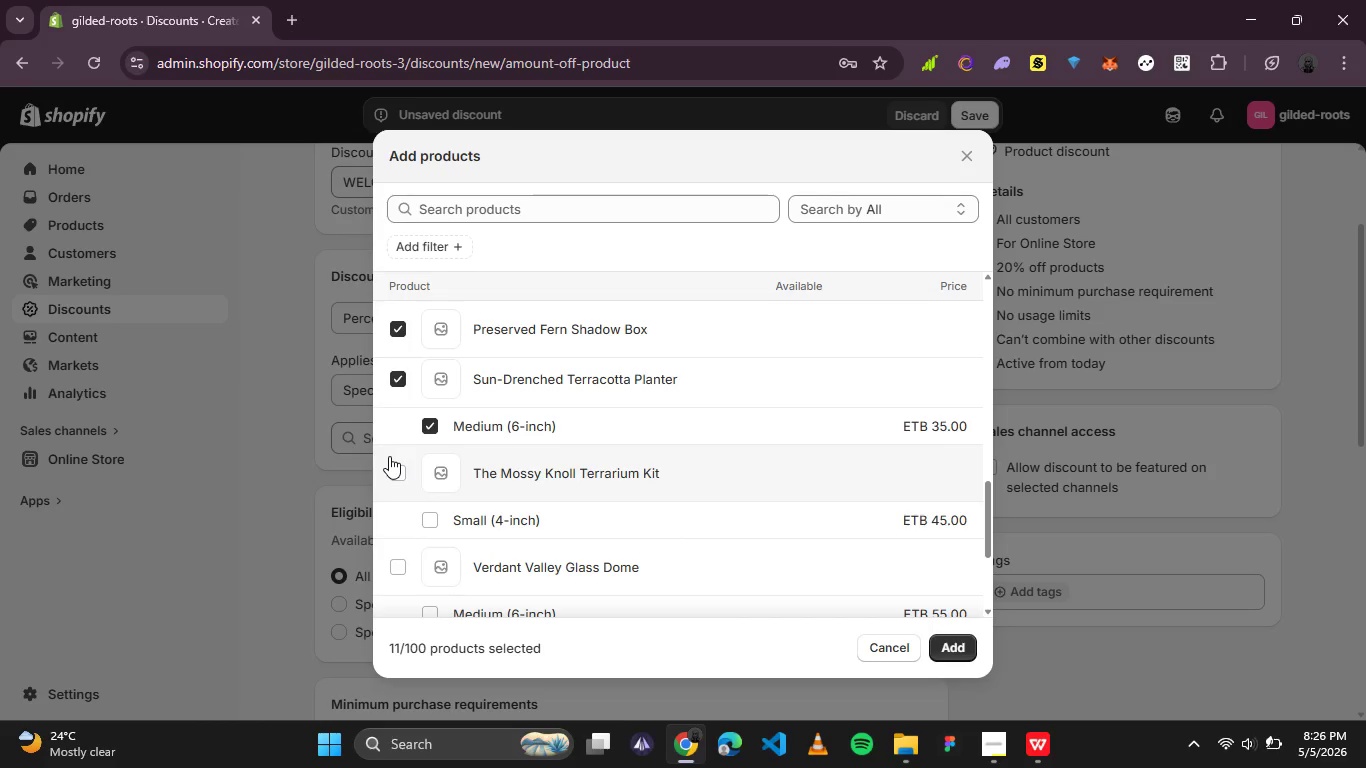 
left_click([389, 458])
 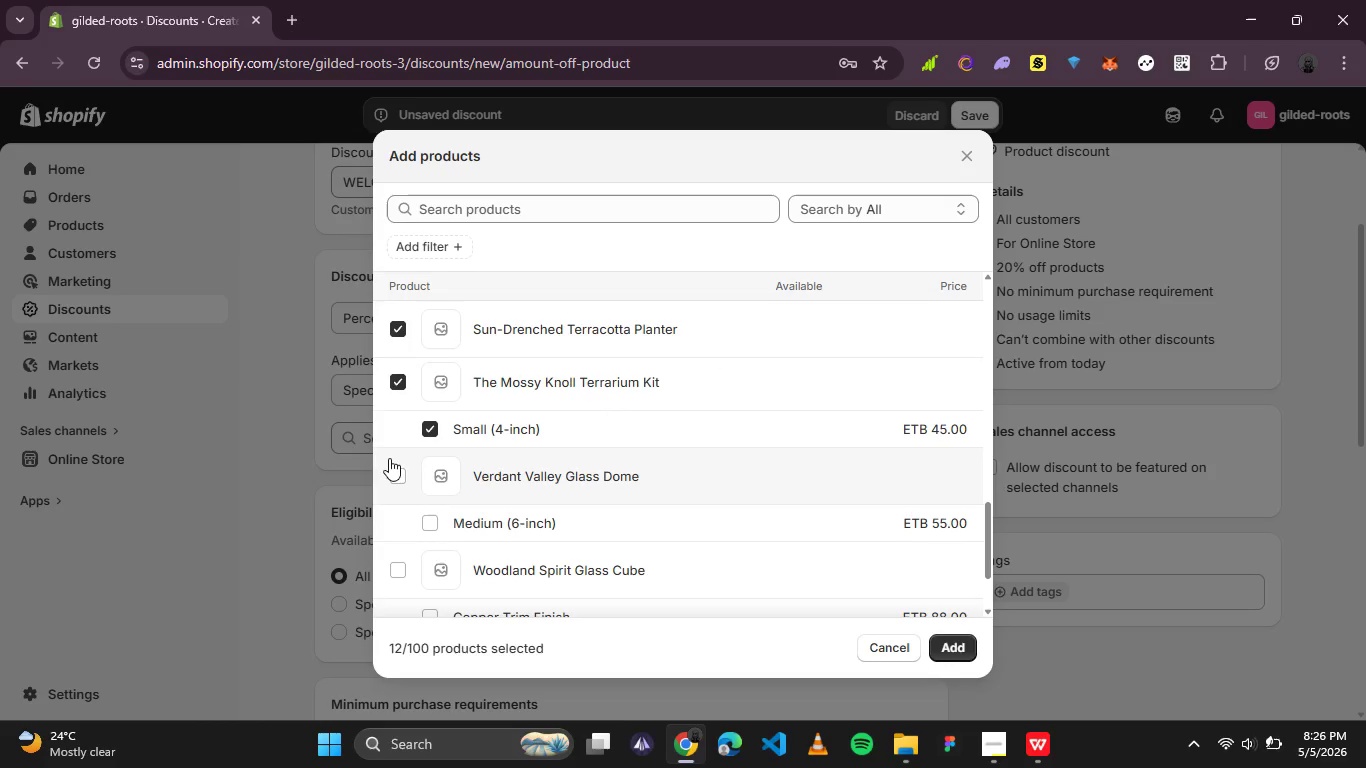 
left_click([391, 466])
 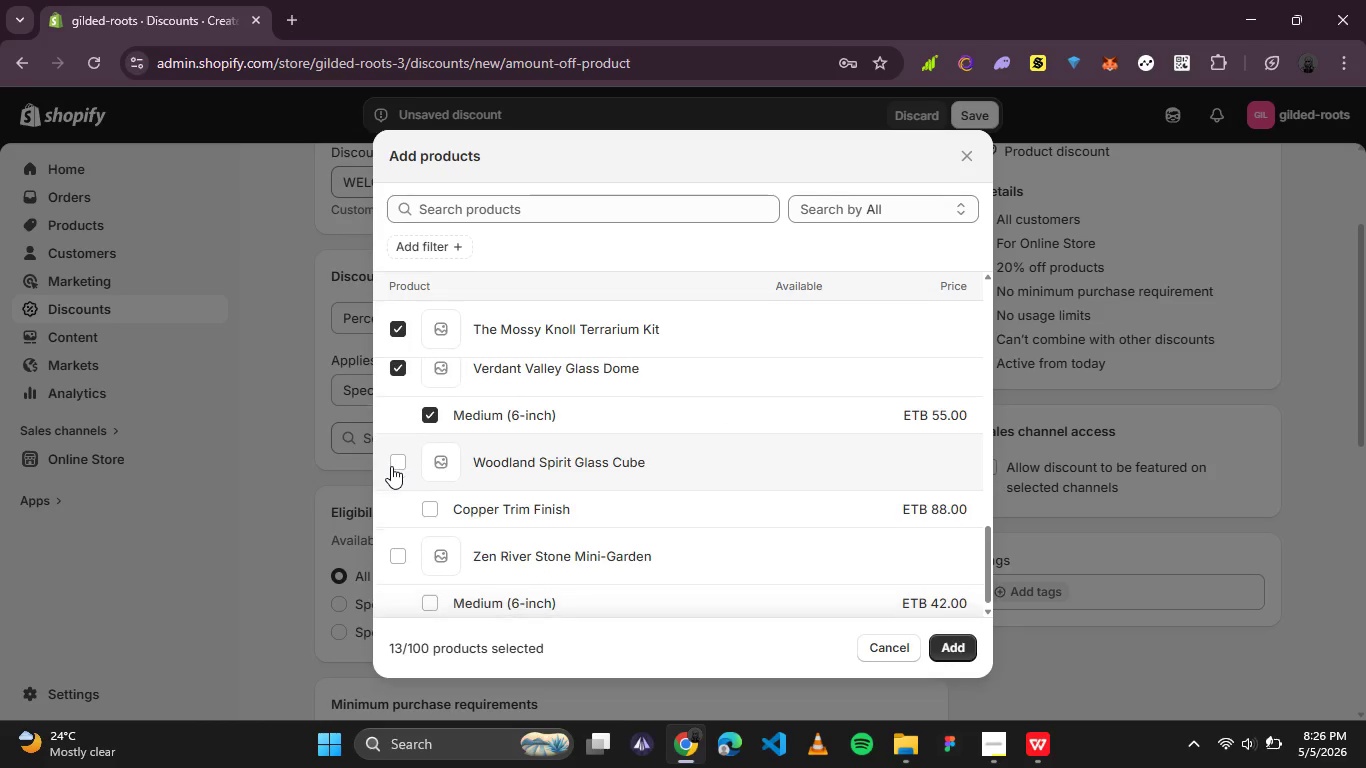 
left_click([391, 466])
 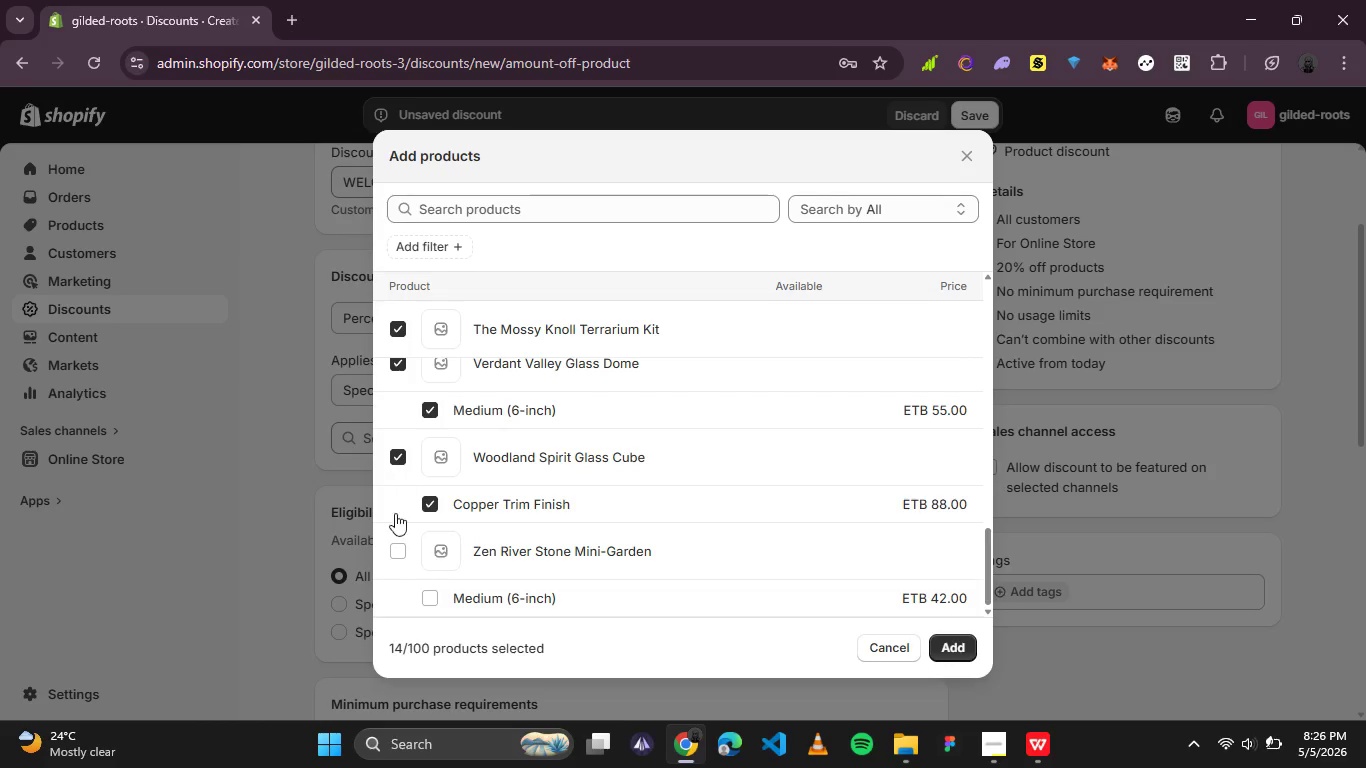 
left_click([392, 552])
 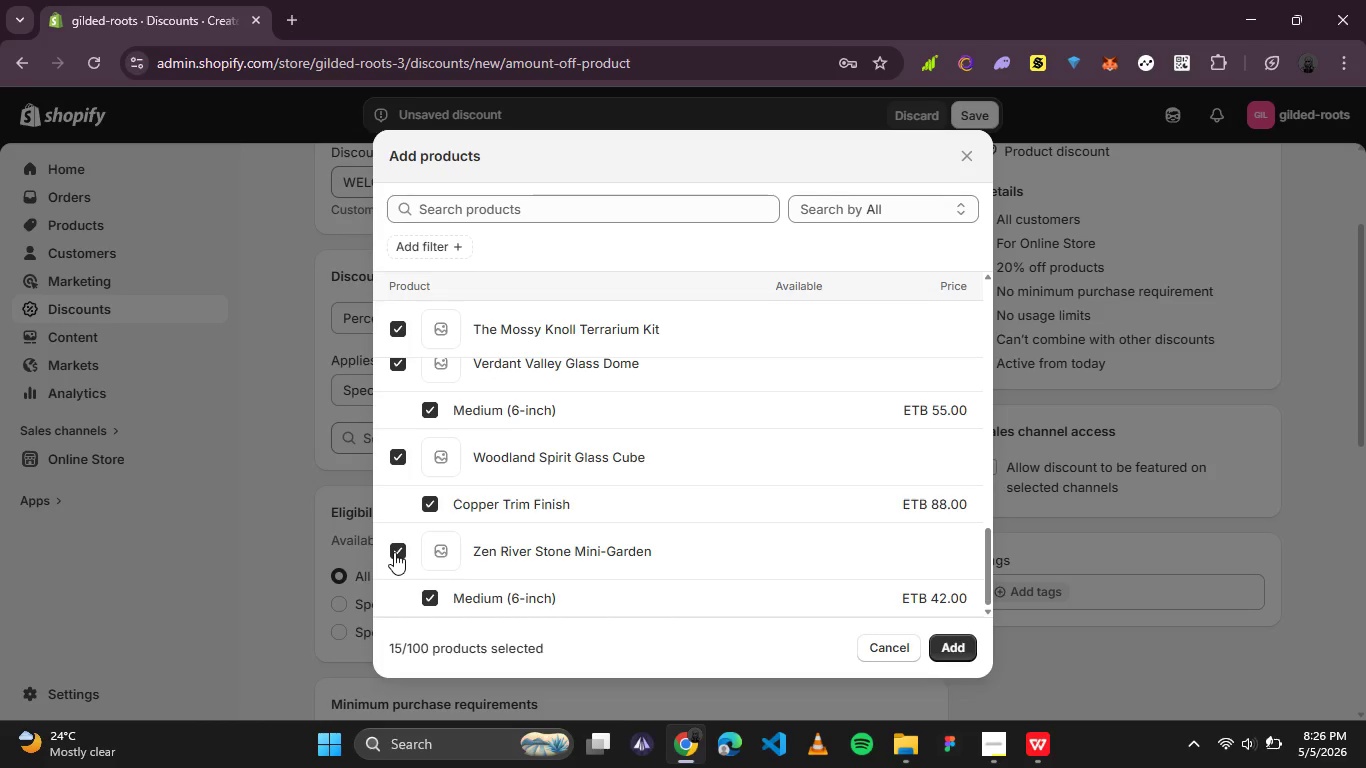 
scroll: coordinate [757, 348], scroll_direction: down, amount: 6.0
 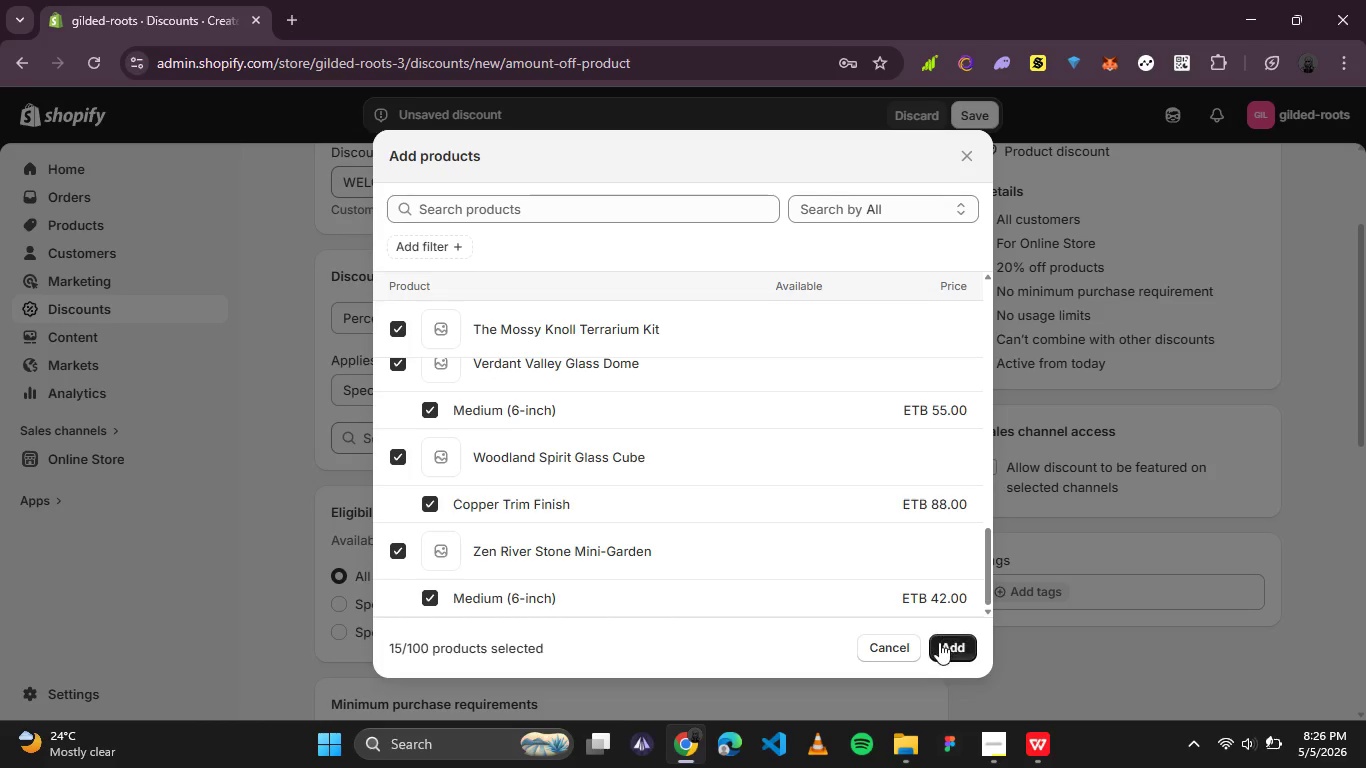 
left_click([939, 642])
 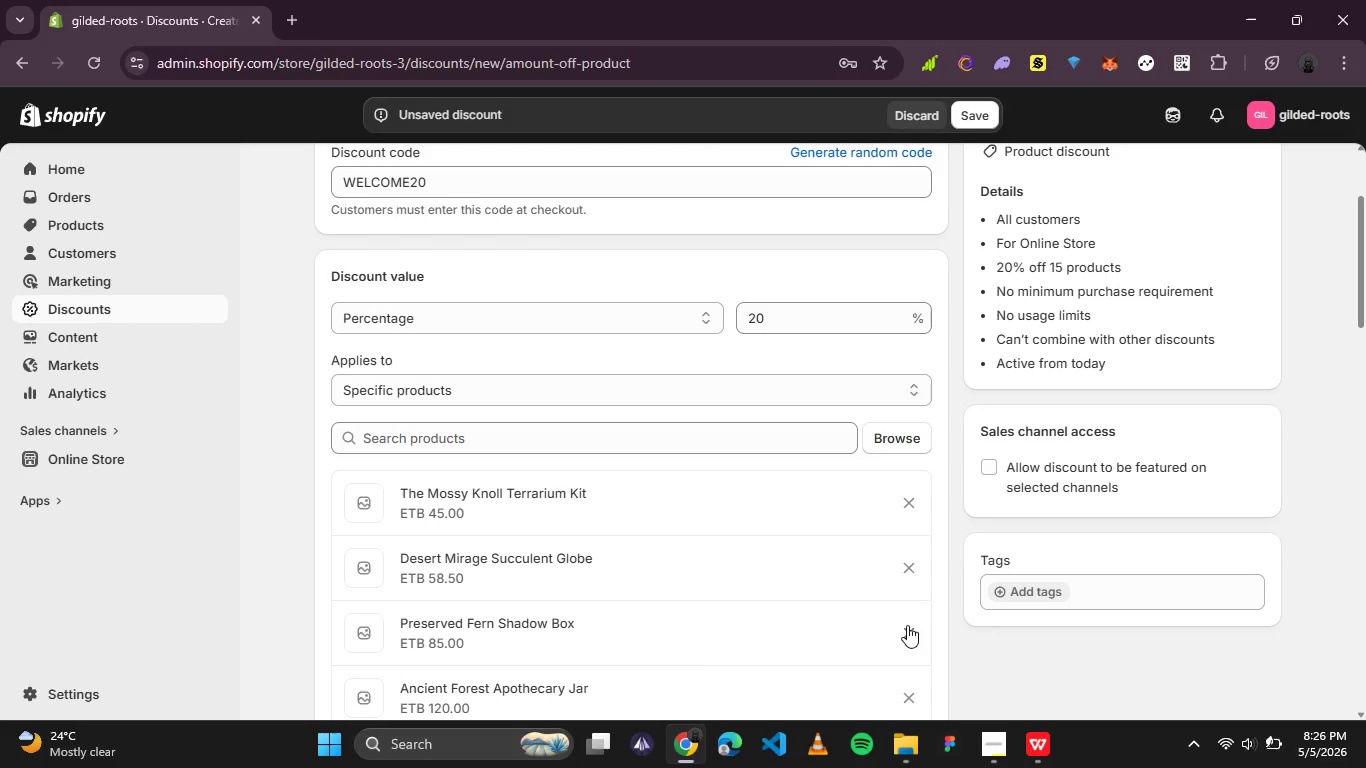 
scroll: coordinate [678, 445], scroll_direction: down, amount: 4.0
 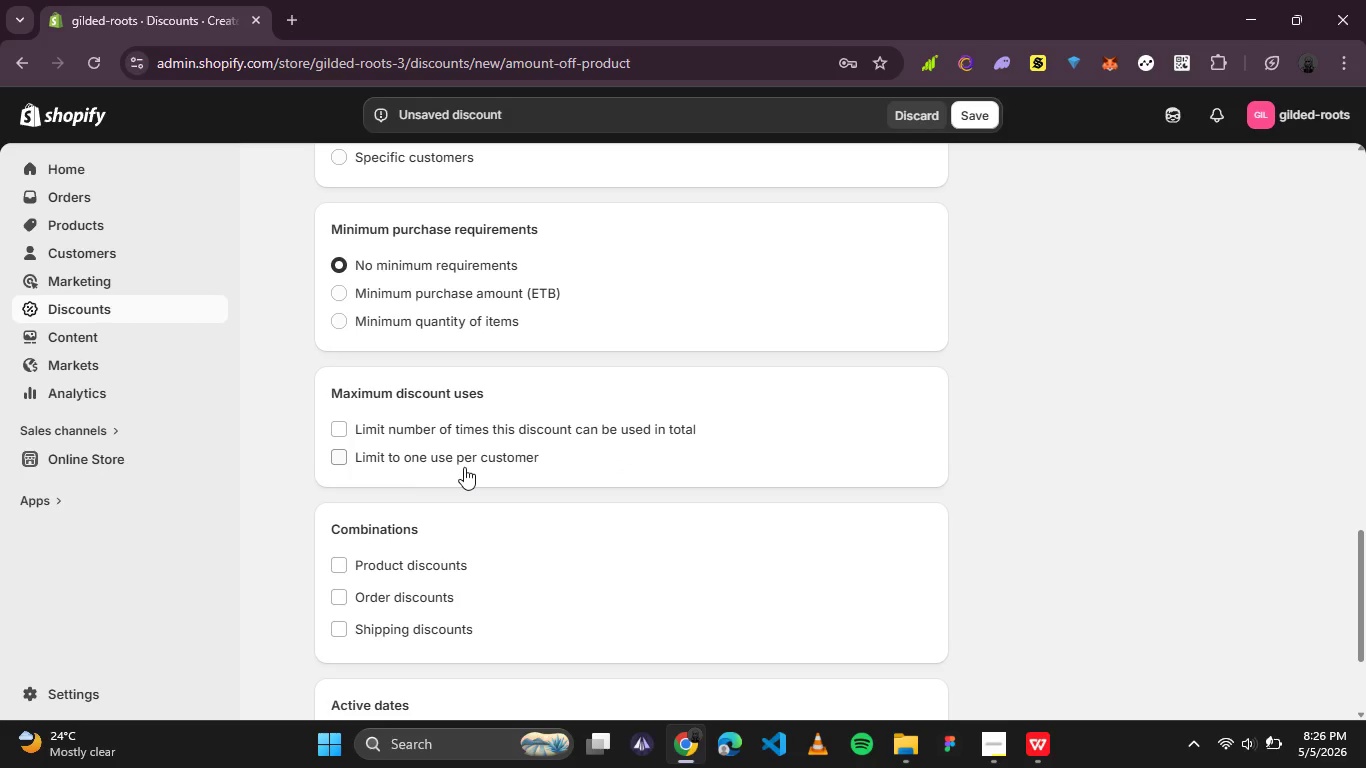 
left_click([464, 467])
 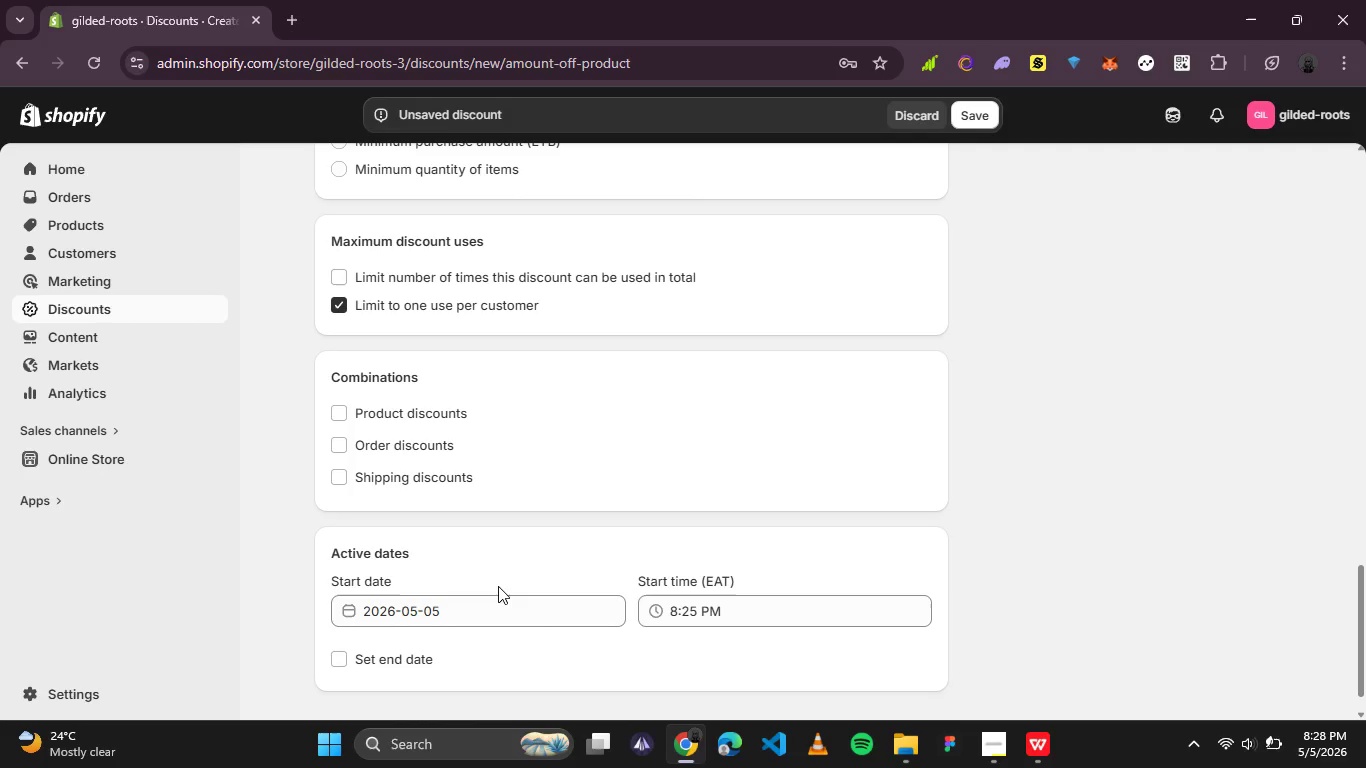 
wait(98.56)
 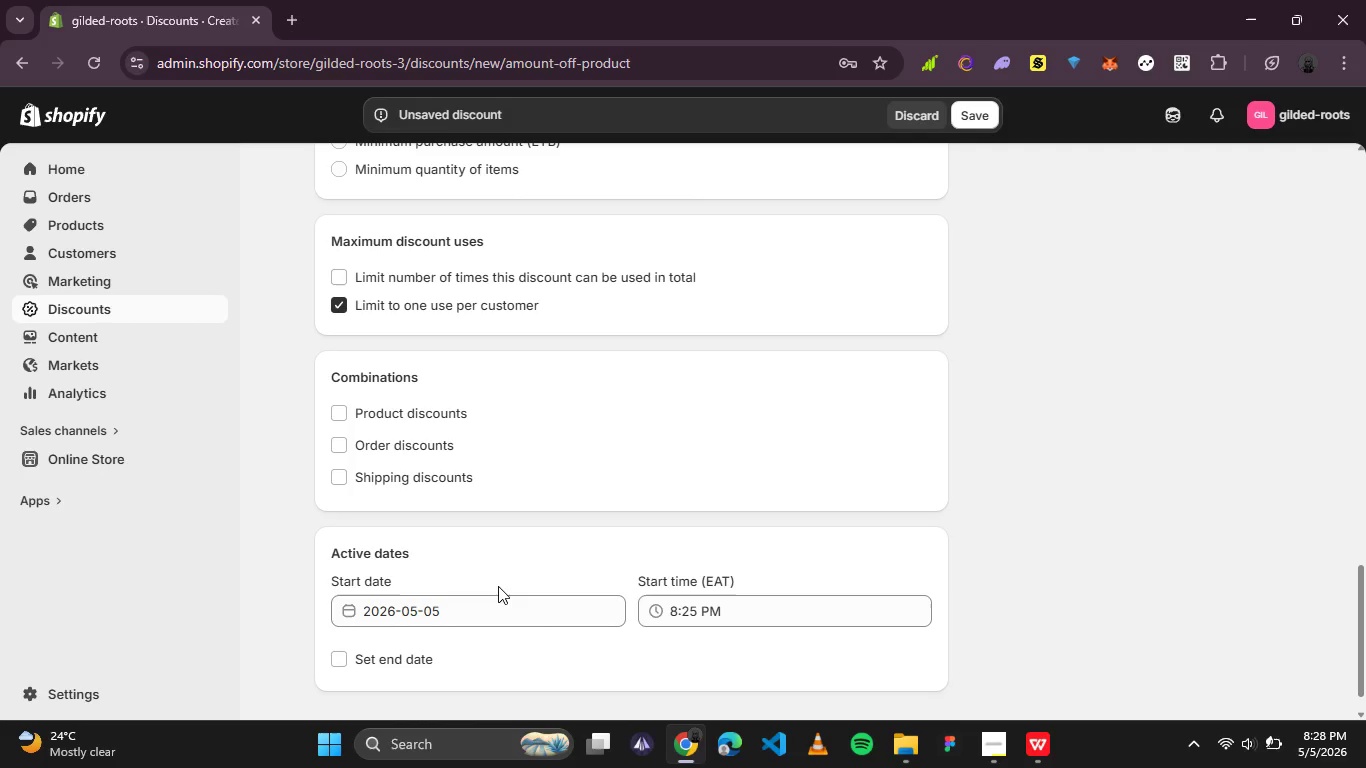 
left_click([463, 611])
 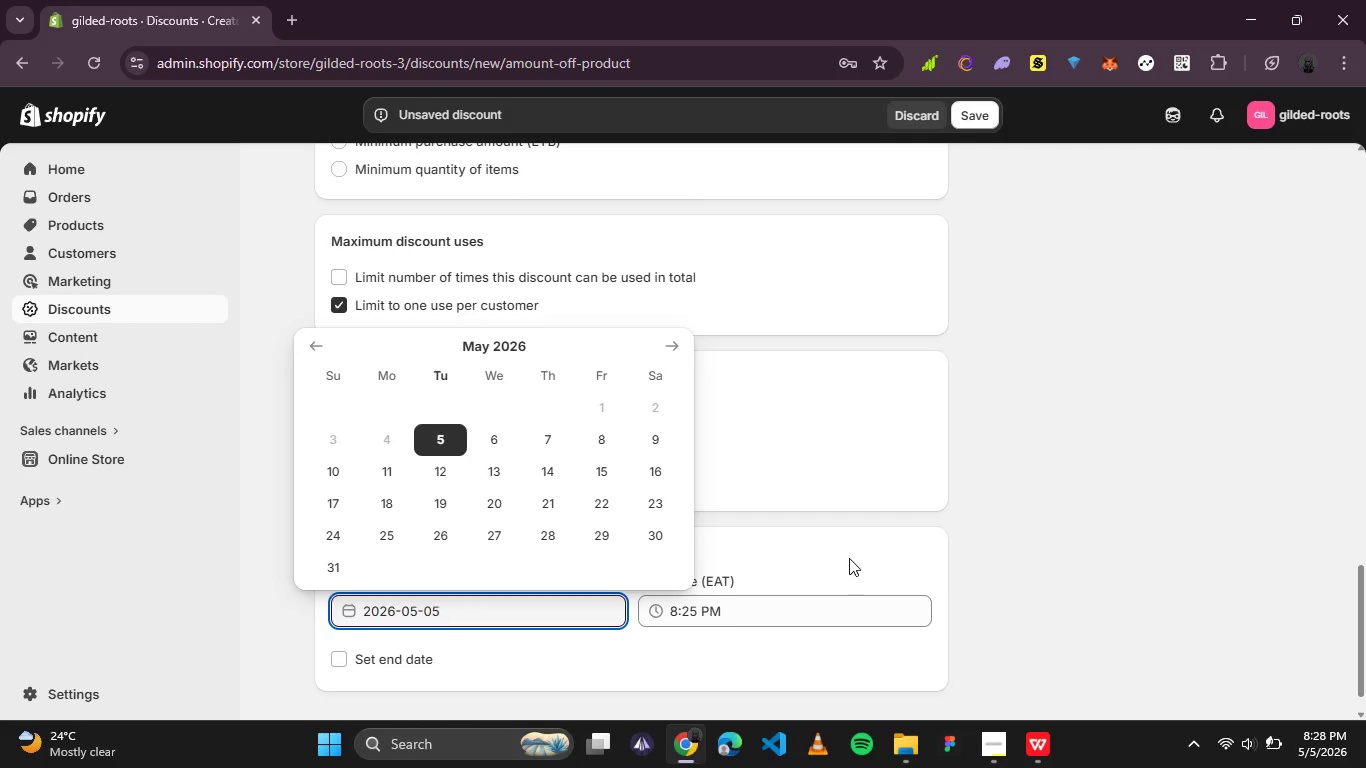 
double_click([780, 621])
 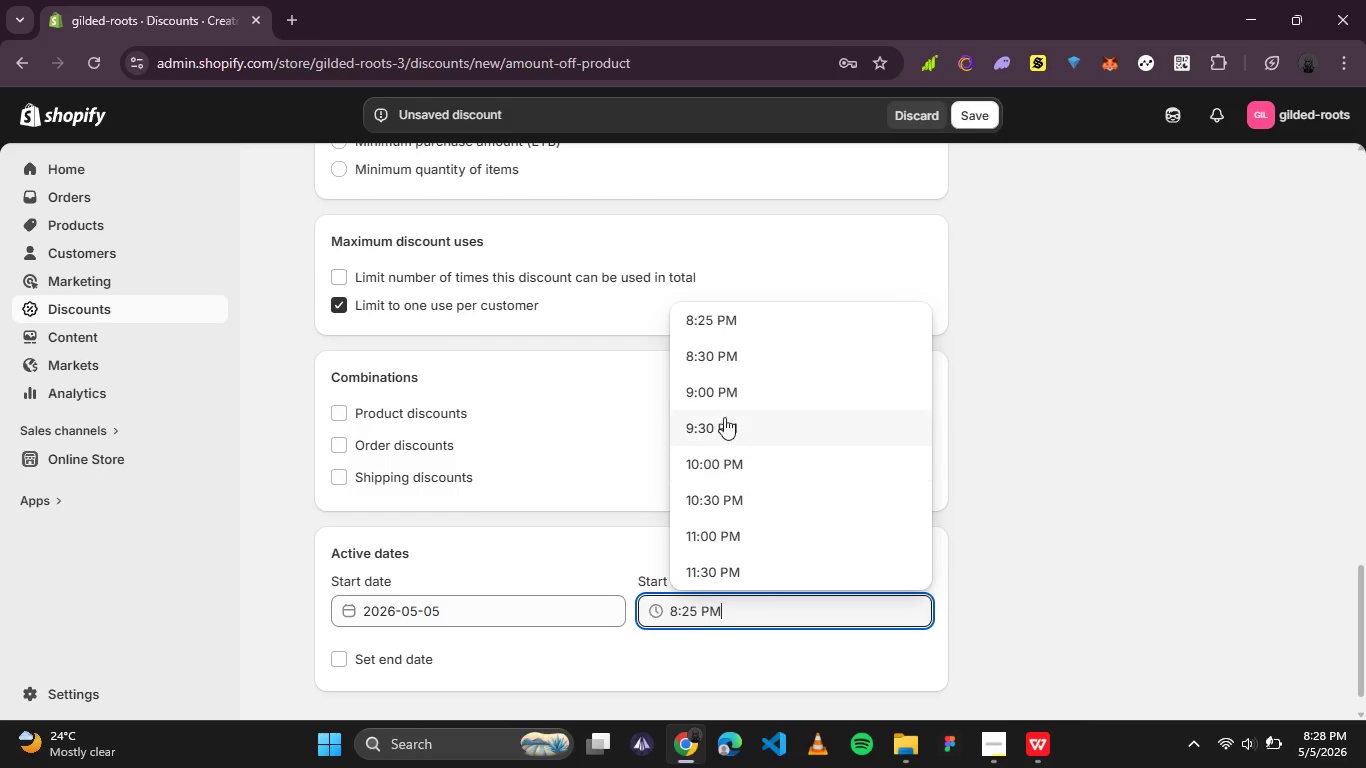 
left_click([712, 365])
 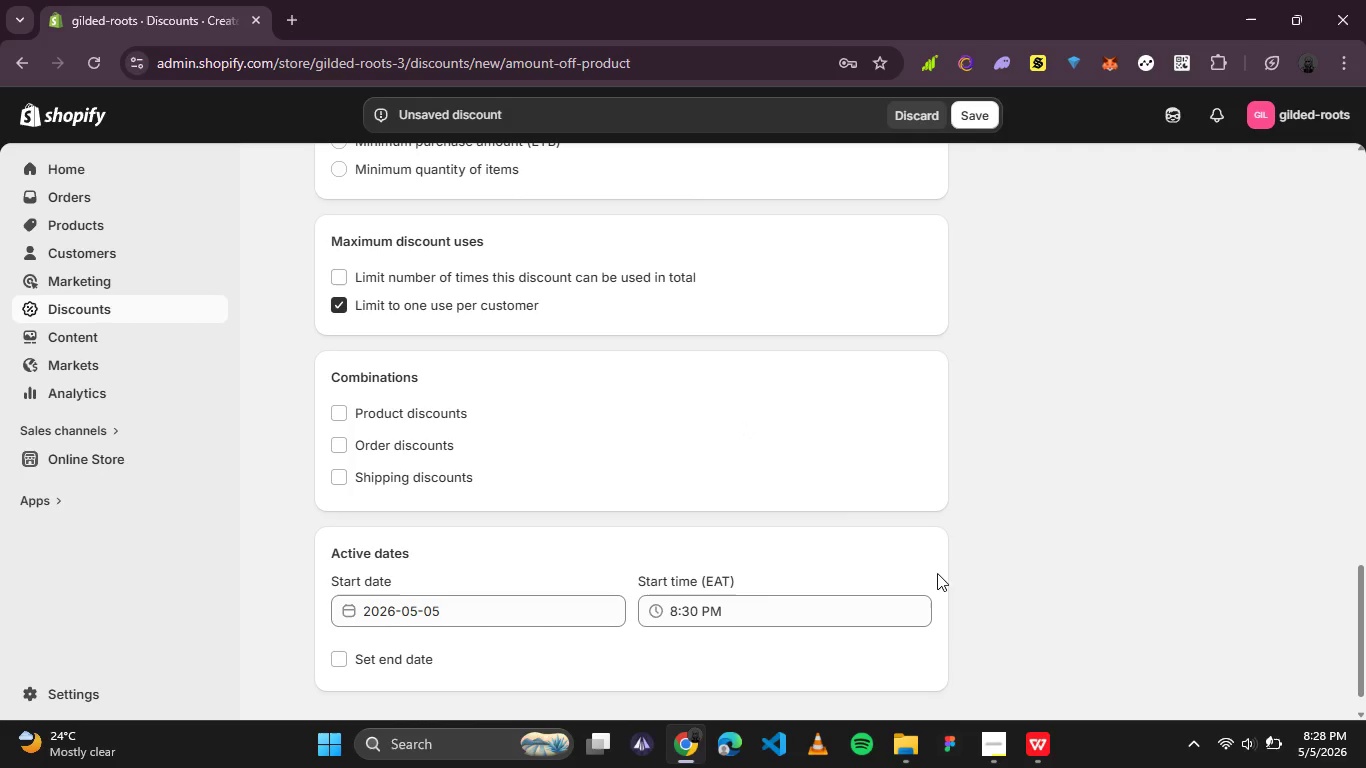 
scroll: coordinate [948, 576], scroll_direction: down, amount: 1.0
 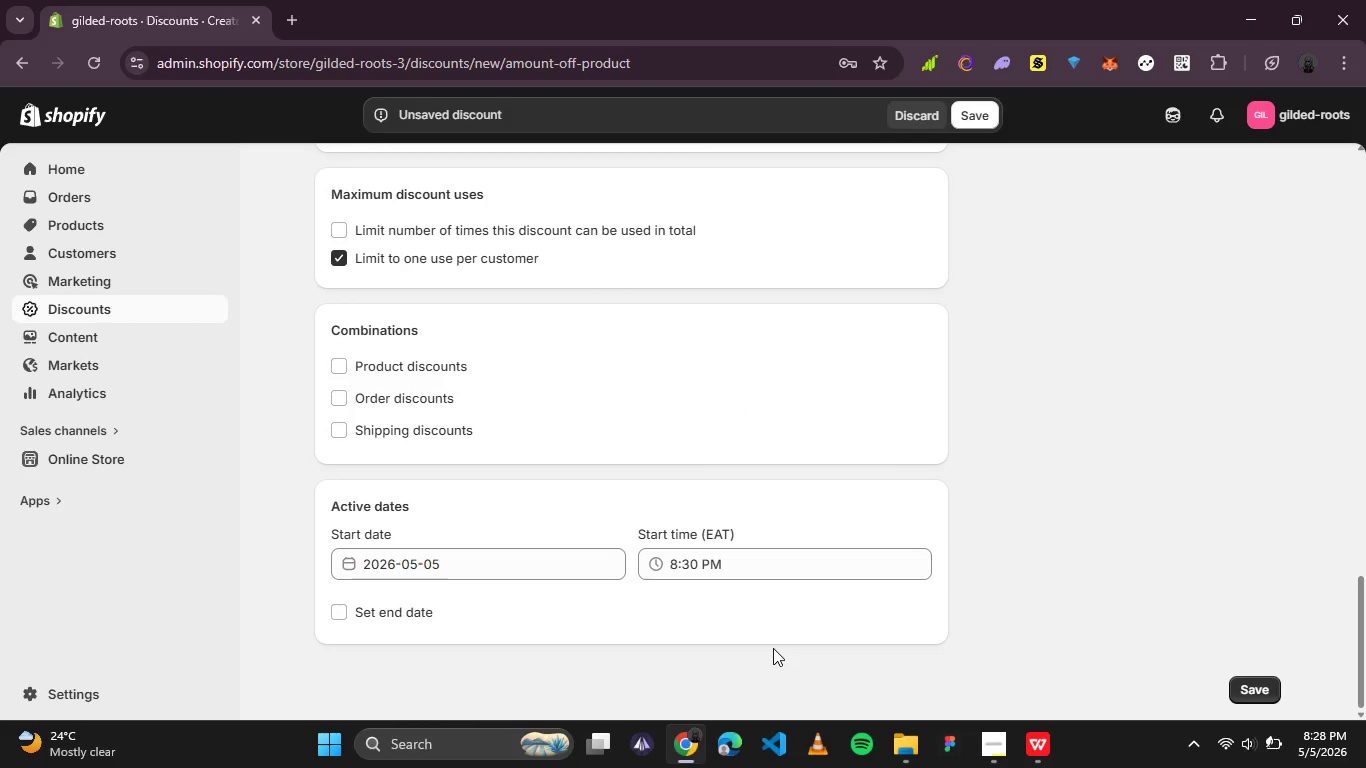 
wait(25.81)
 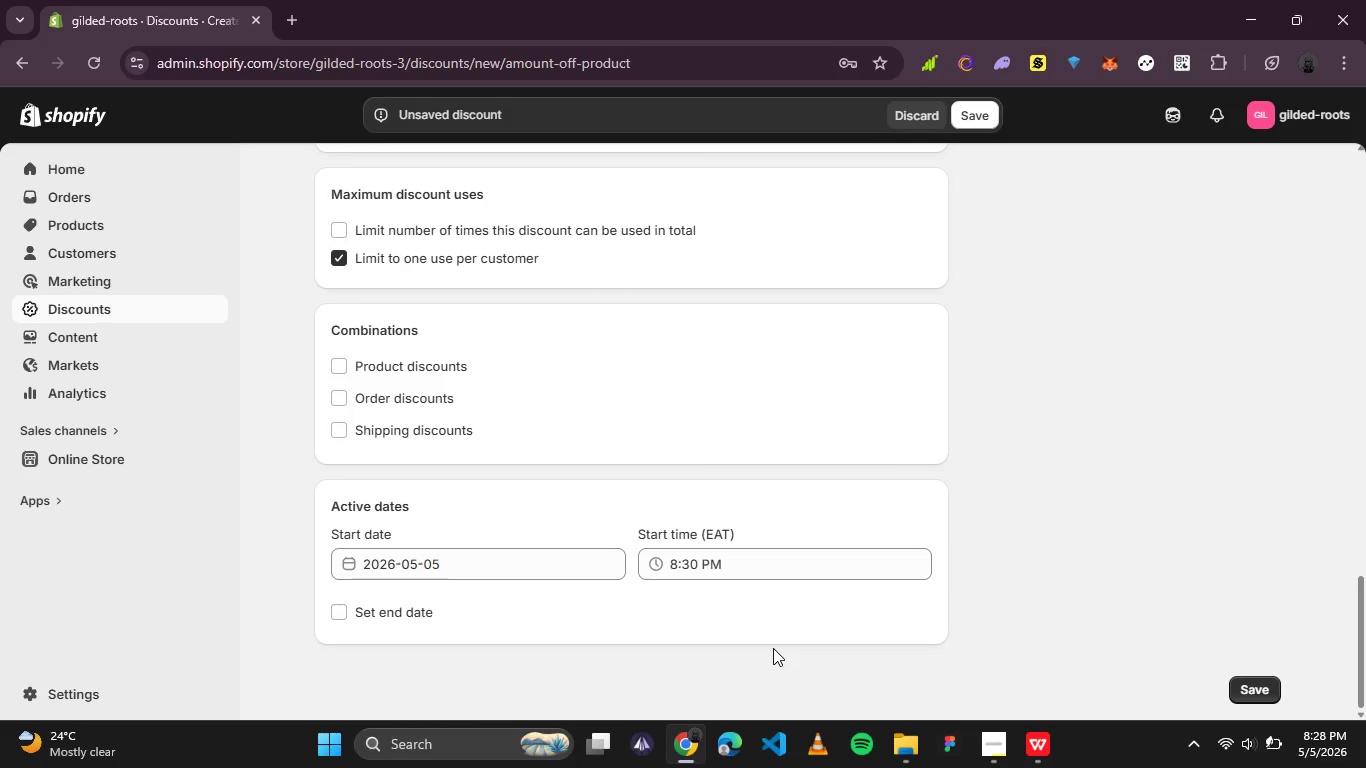 
scroll: coordinate [846, 691], scroll_direction: up, amount: 2.0
 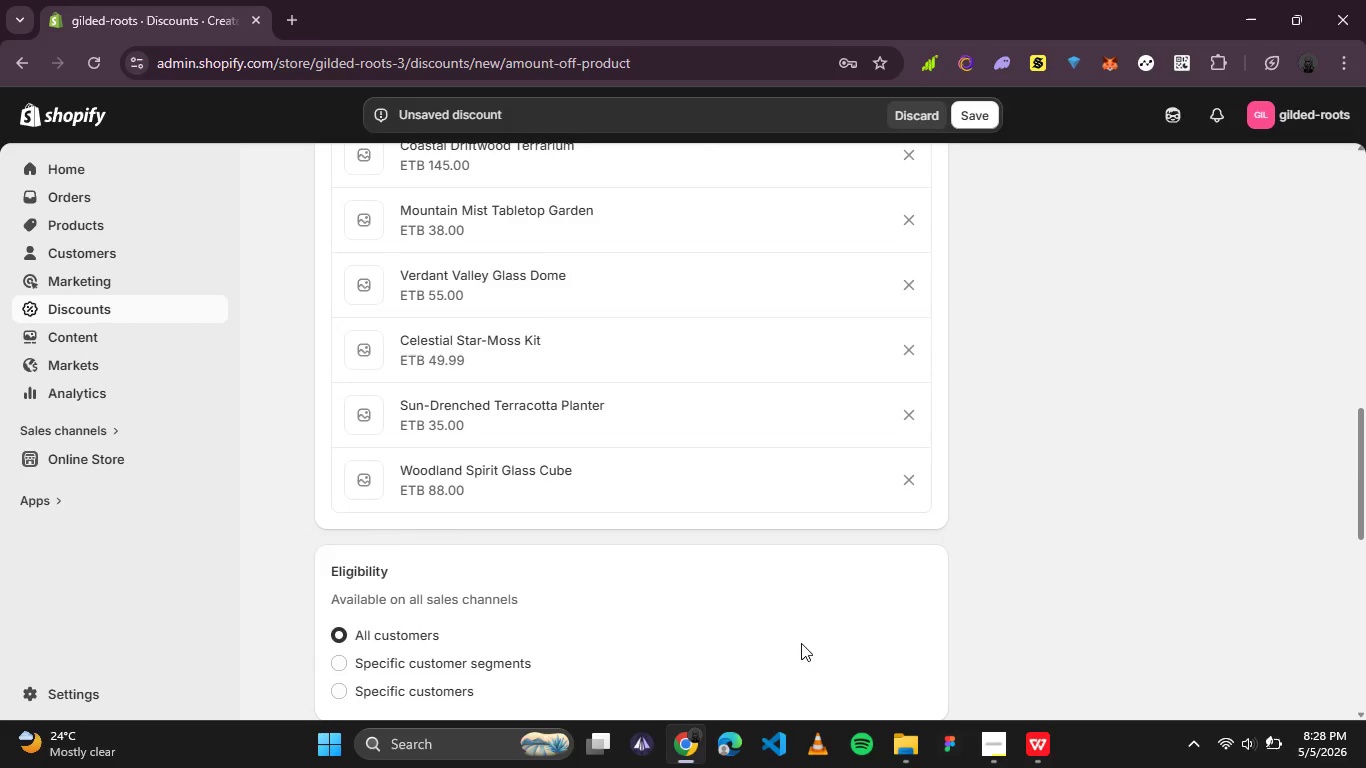 
scroll: coordinate [800, 642], scroll_direction: down, amount: 1.0
 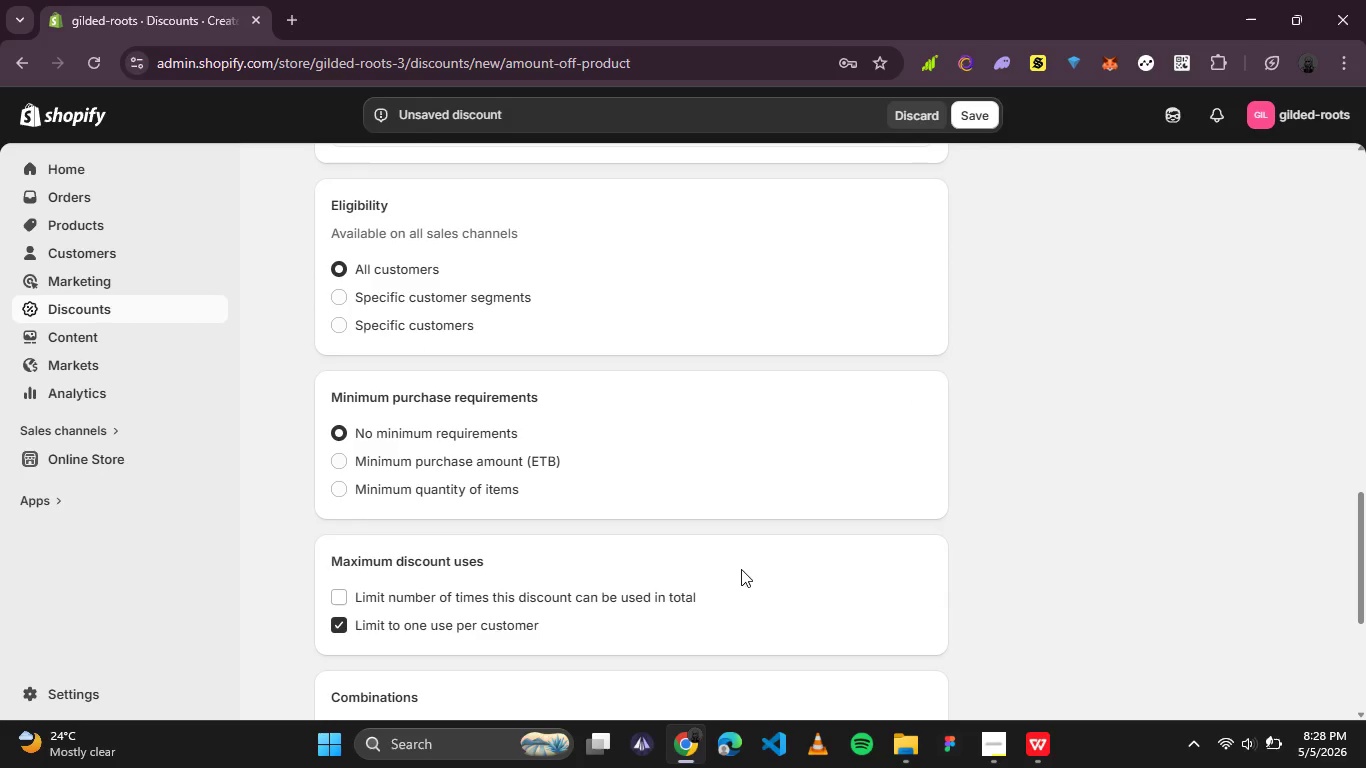 
scroll: coordinate [711, 537], scroll_direction: up, amount: 2.0
 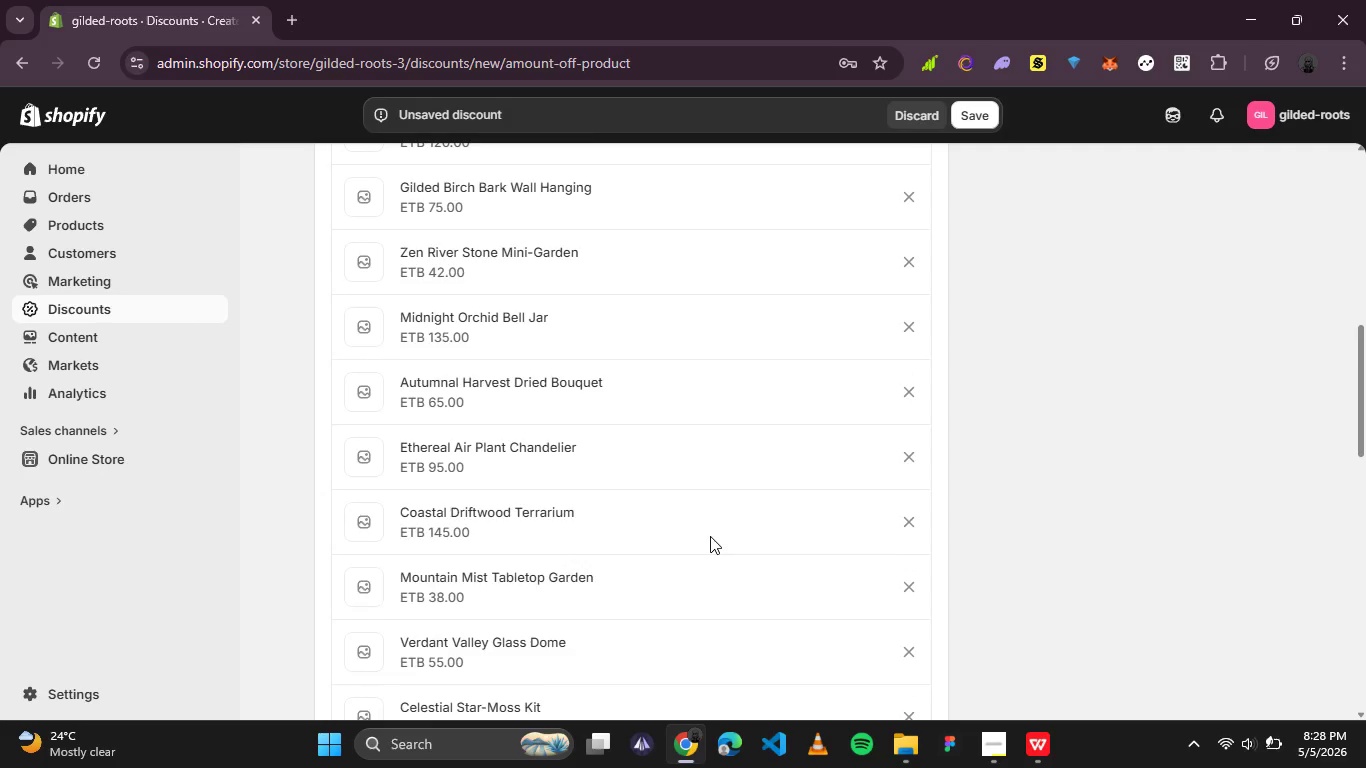 
scroll: coordinate [710, 536], scroll_direction: down, amount: 1.0
 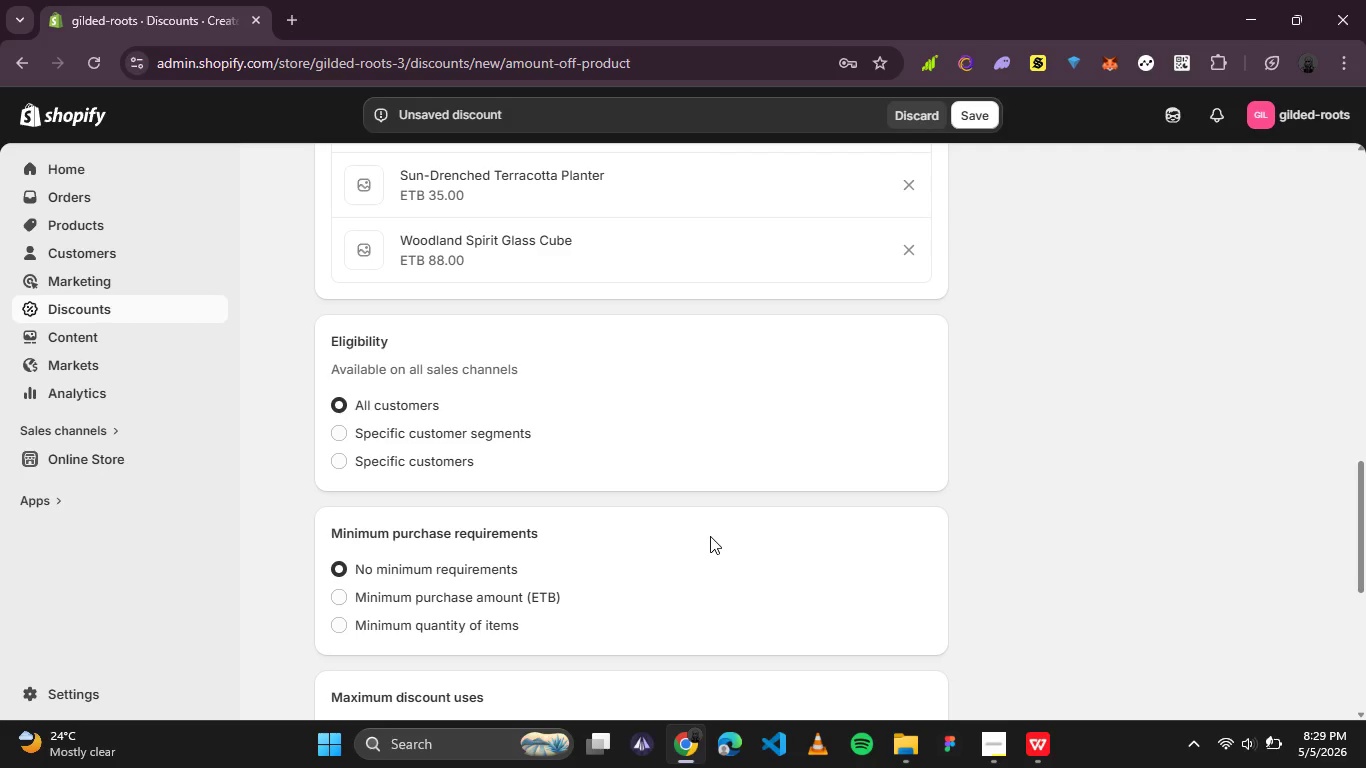 
wait(18.38)
 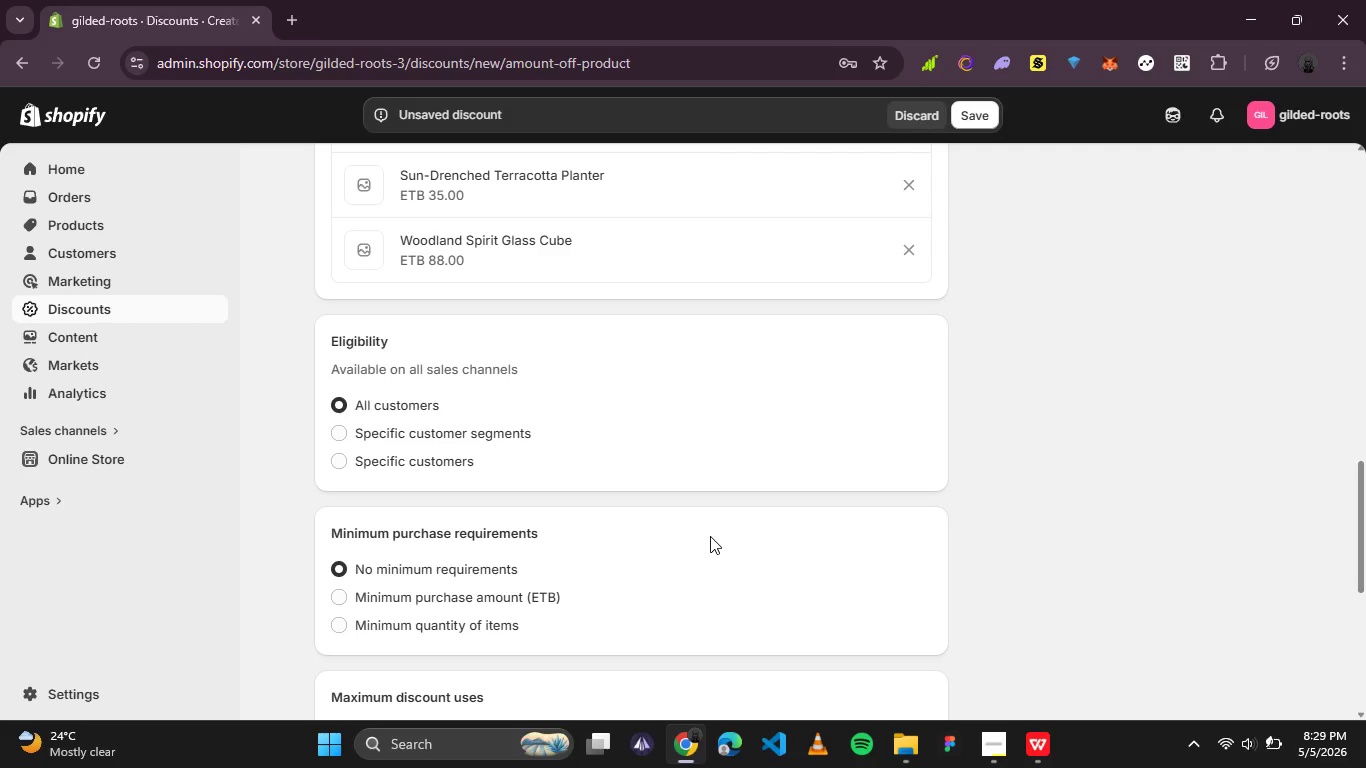 
left_click([601, 575])
 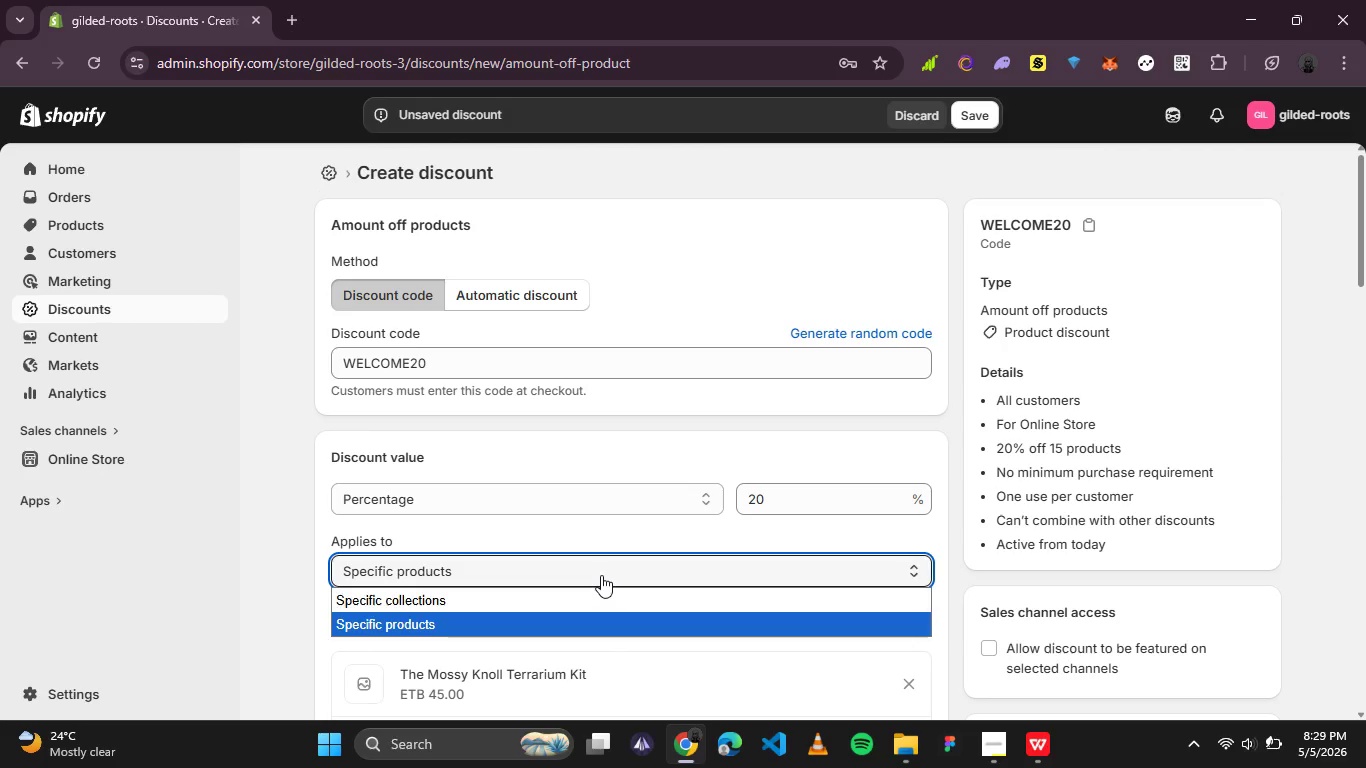 
left_click([601, 575])
 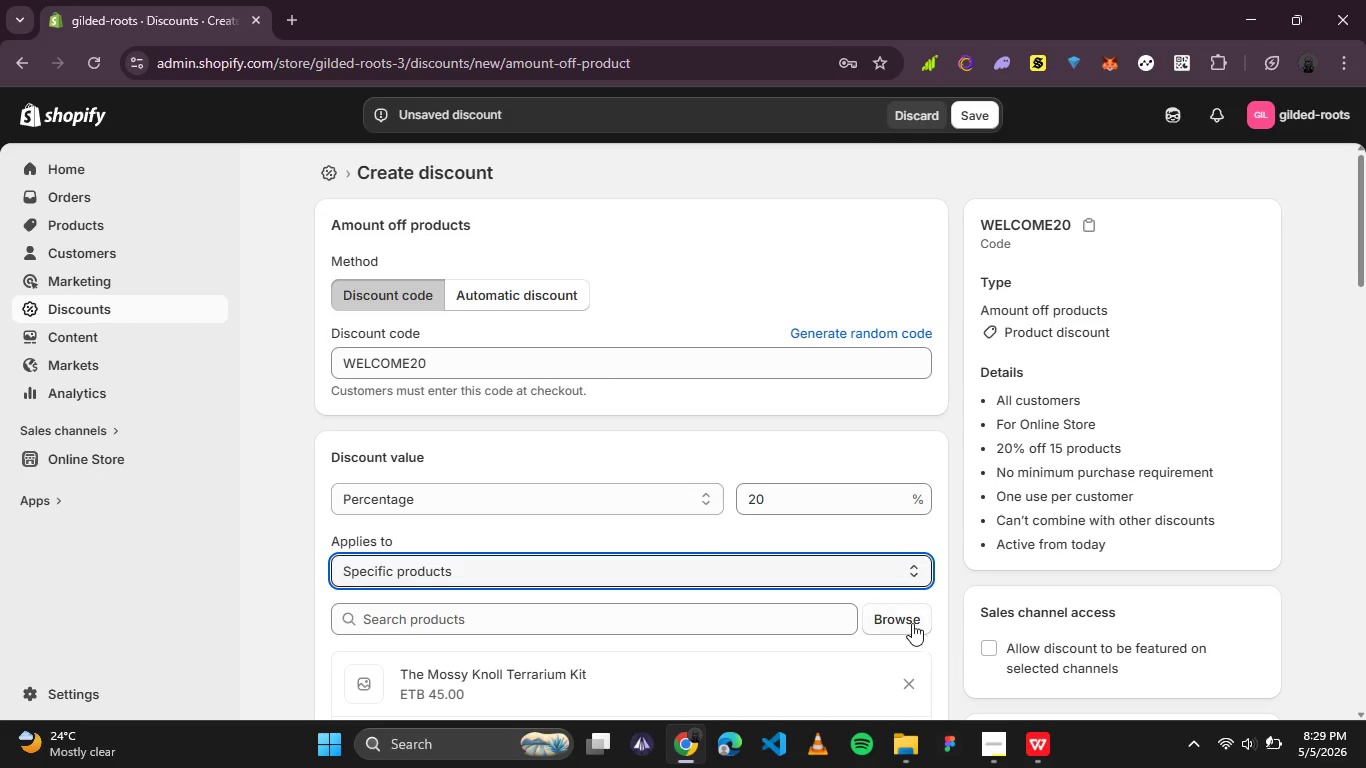 
left_click([903, 618])
 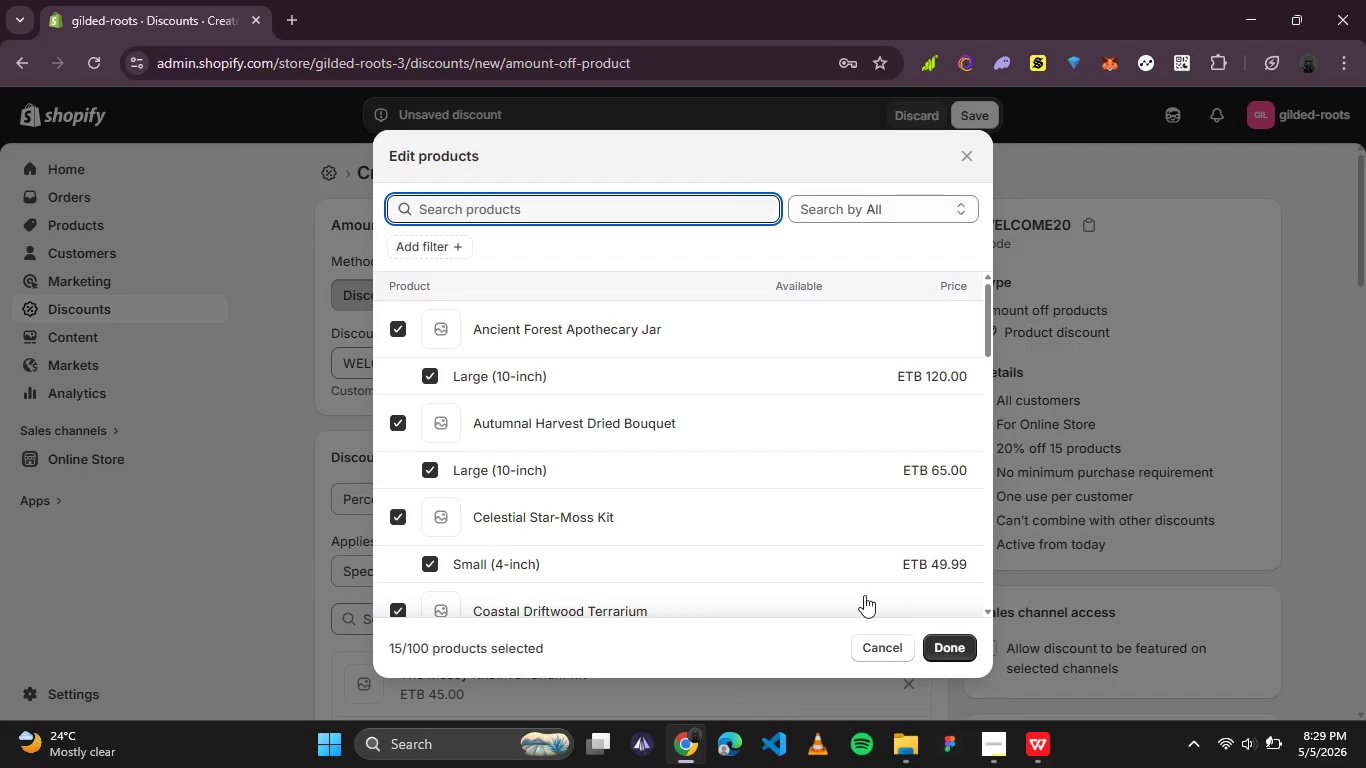 
scroll: coordinate [715, 384], scroll_direction: down, amount: 14.0
 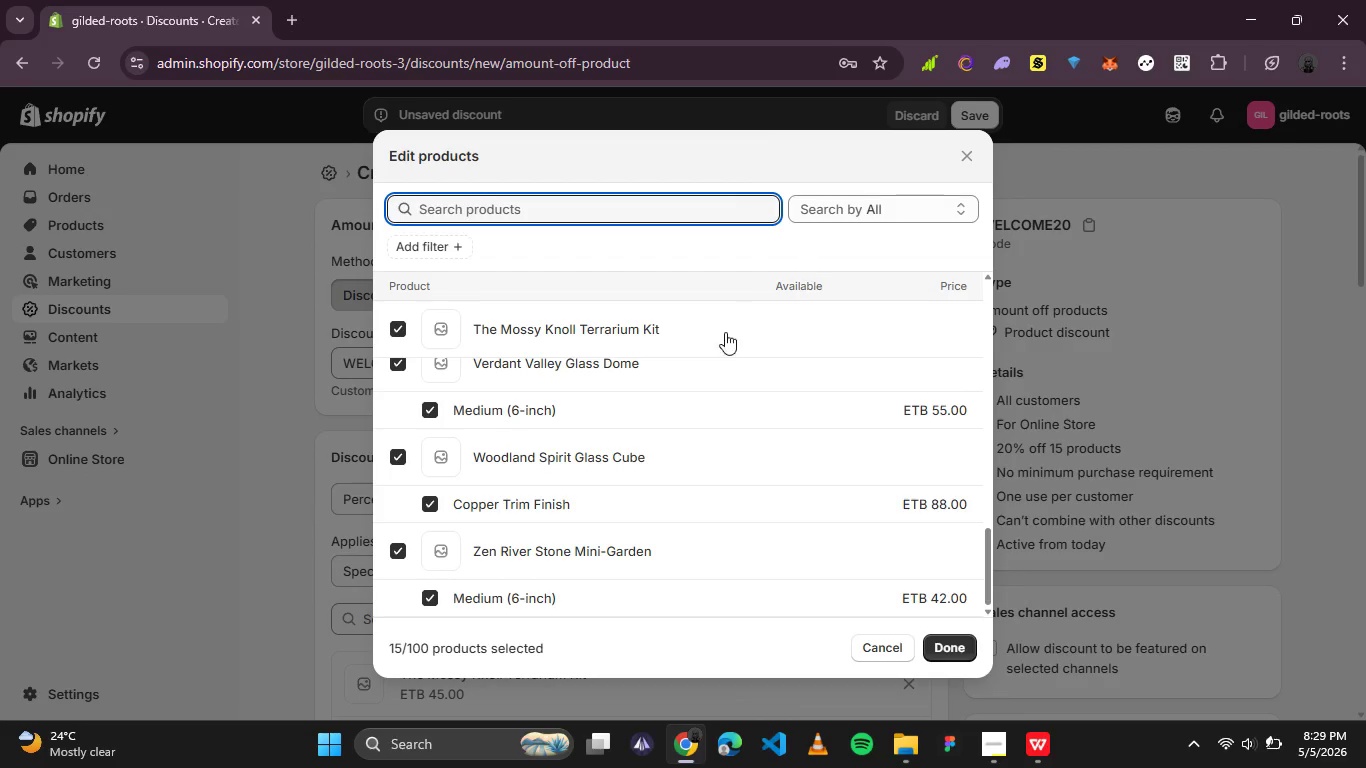 
scroll: coordinate [703, 361], scroll_direction: up, amount: 6.0
 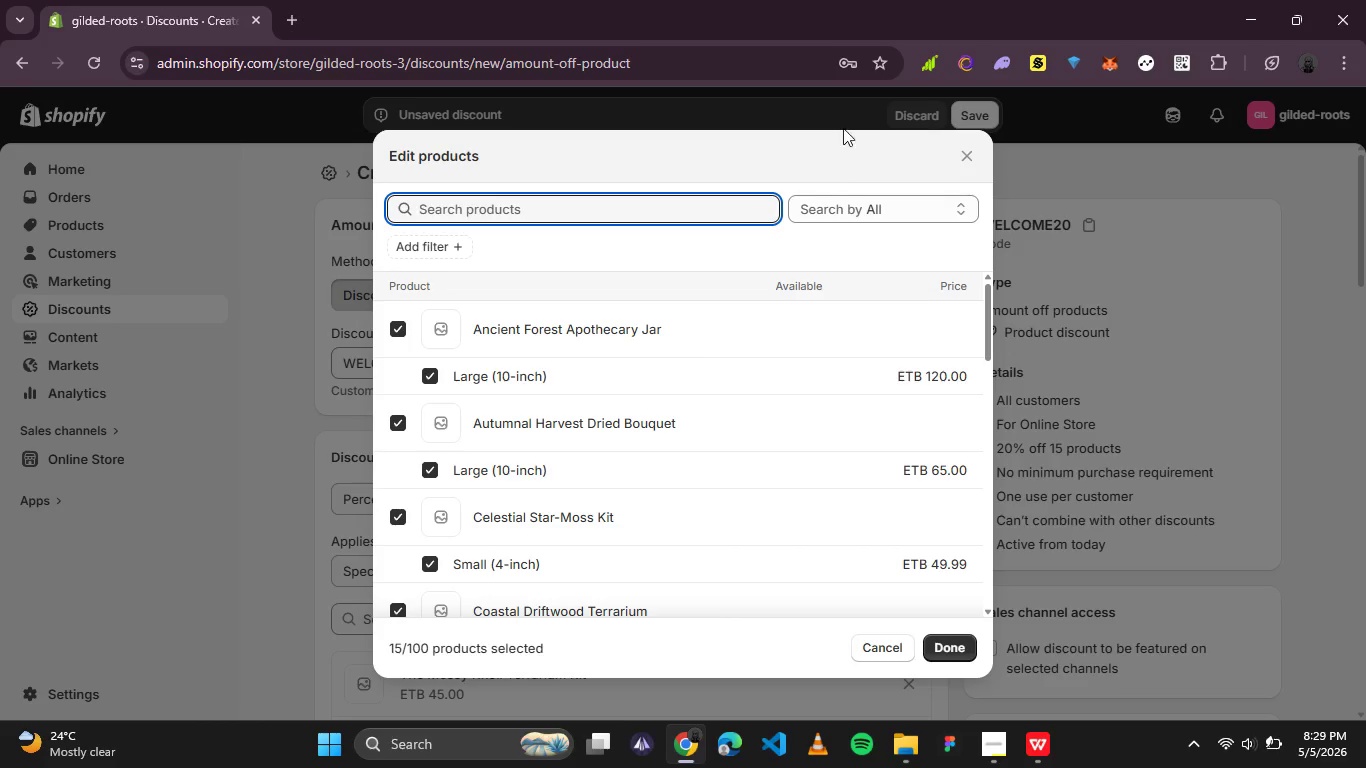 
wait(5.22)
 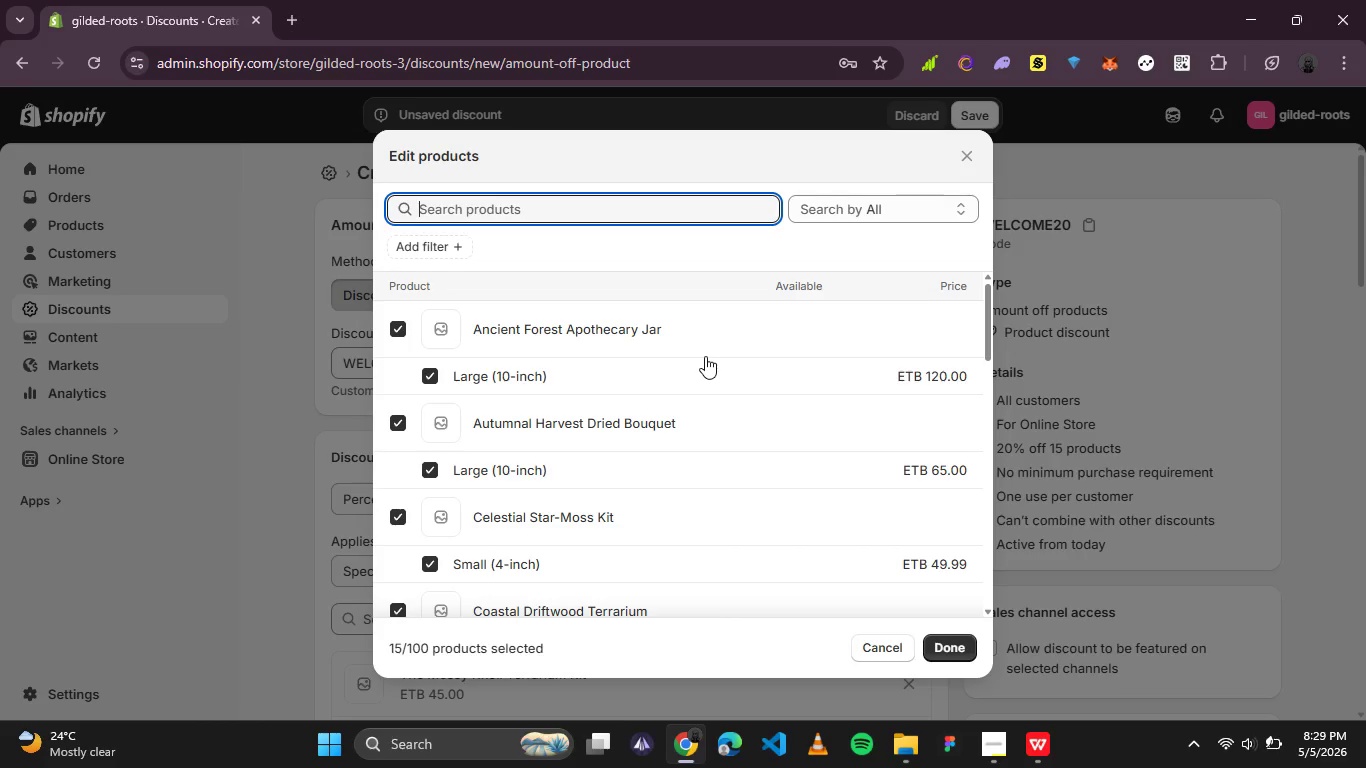 
left_click([965, 156])
 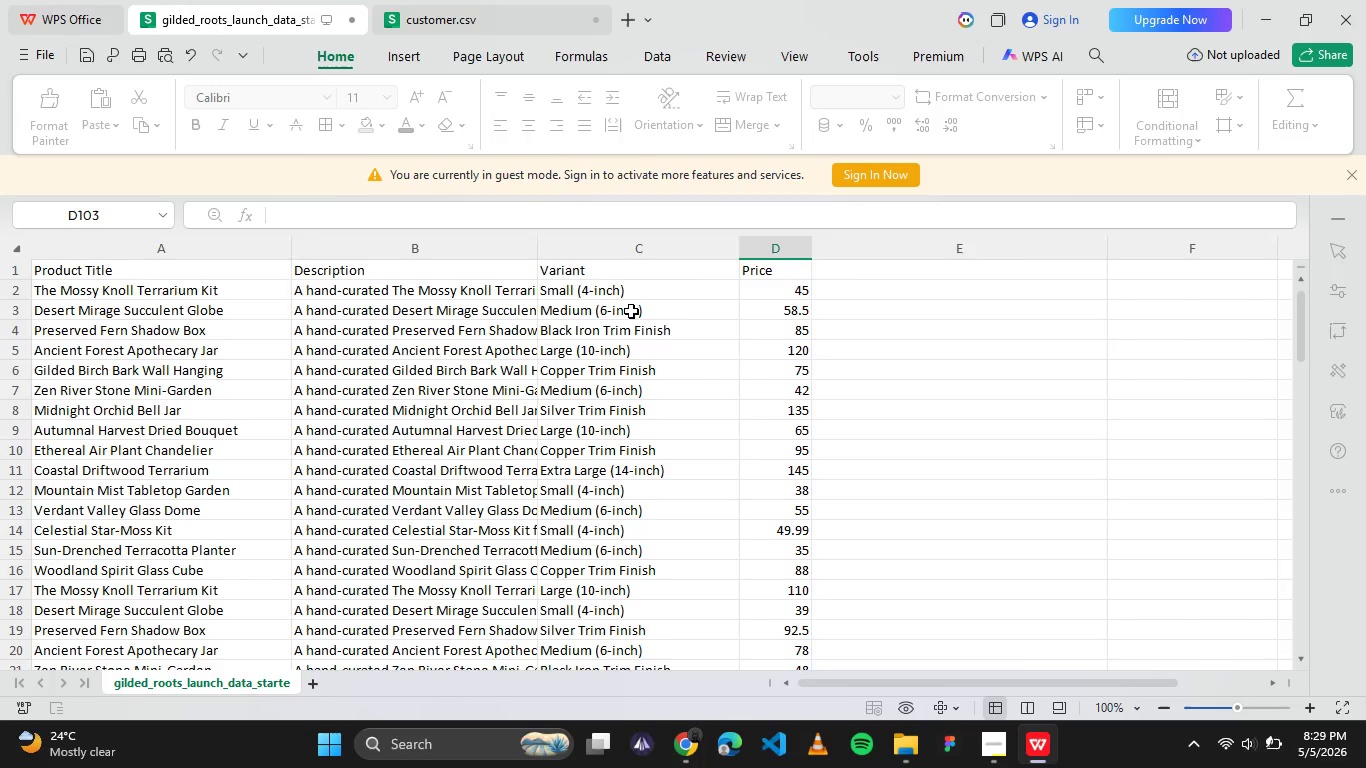 
left_click([876, 272])
 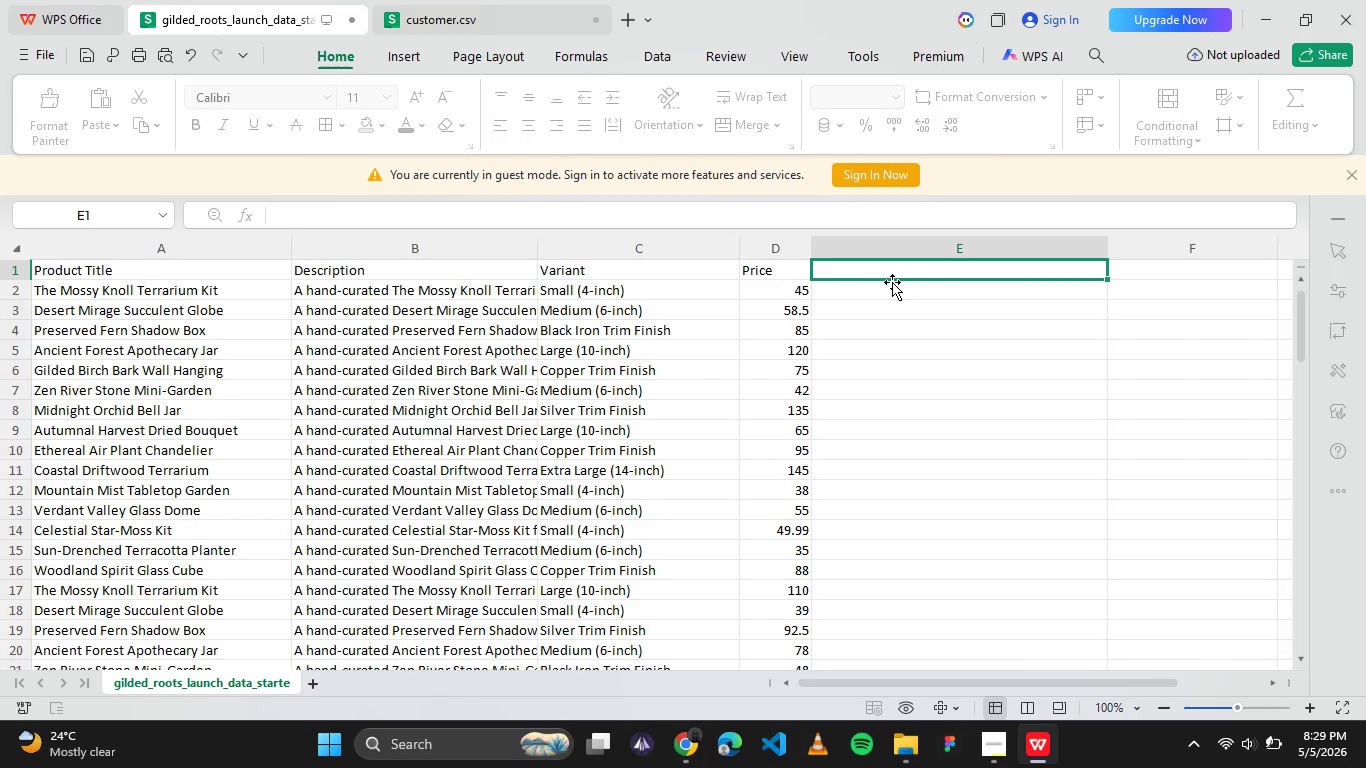 
type(Tag)
 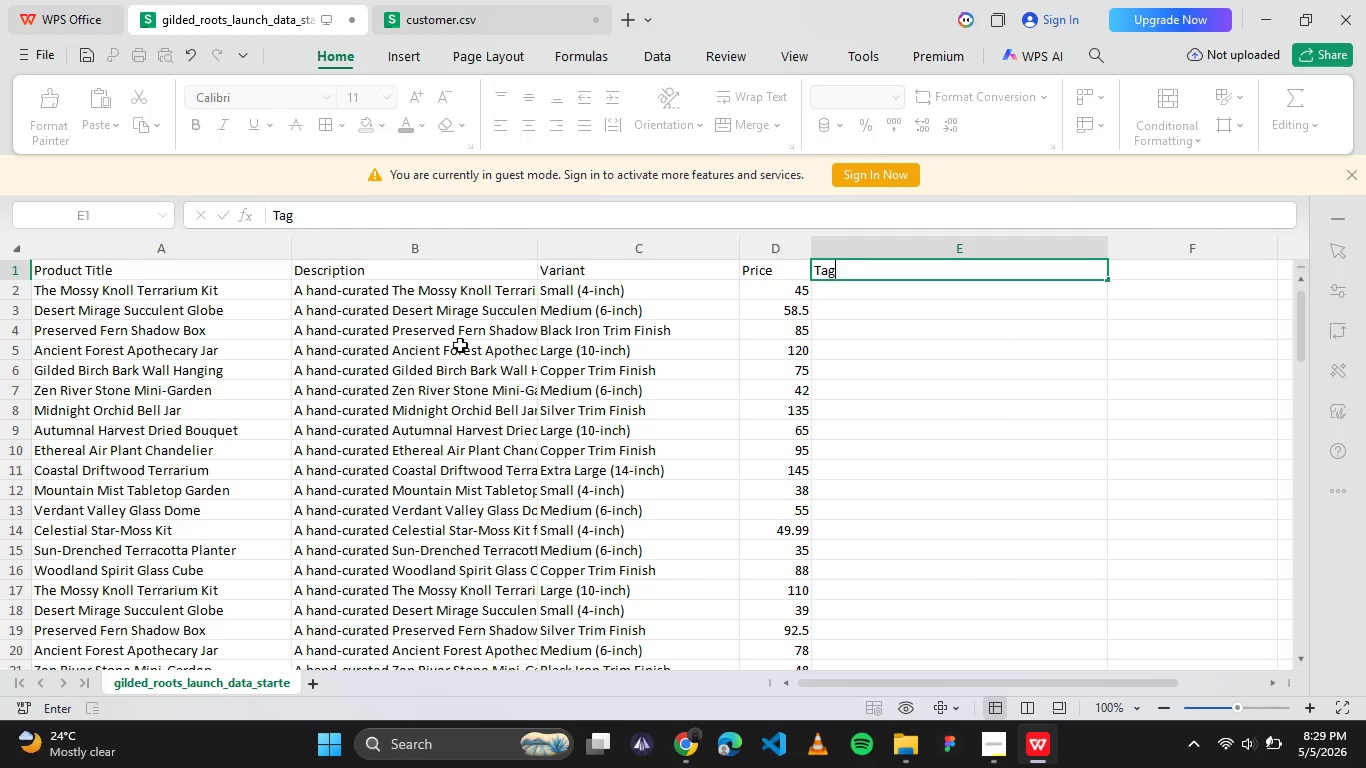 
scroll: coordinate [445, 329], scroll_direction: up, amount: 10.0
 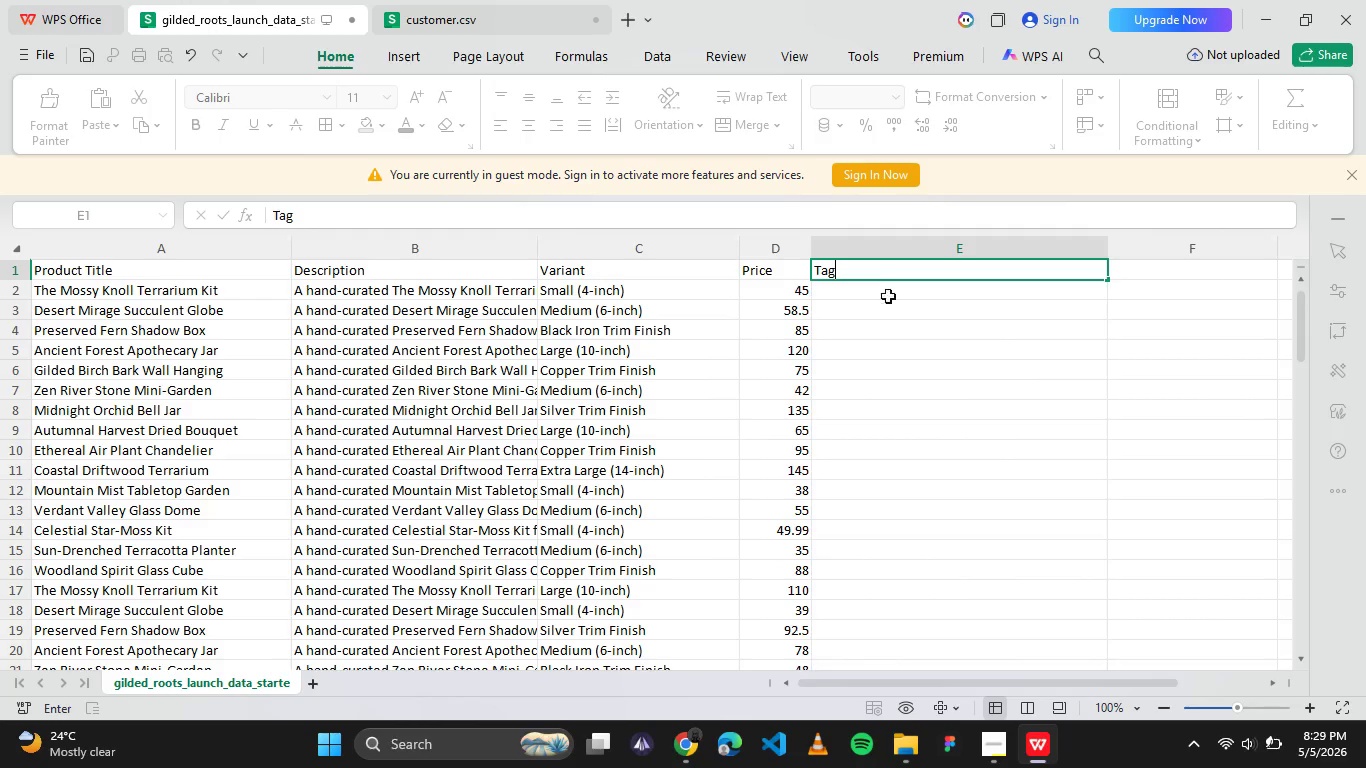 
left_click([889, 291])
 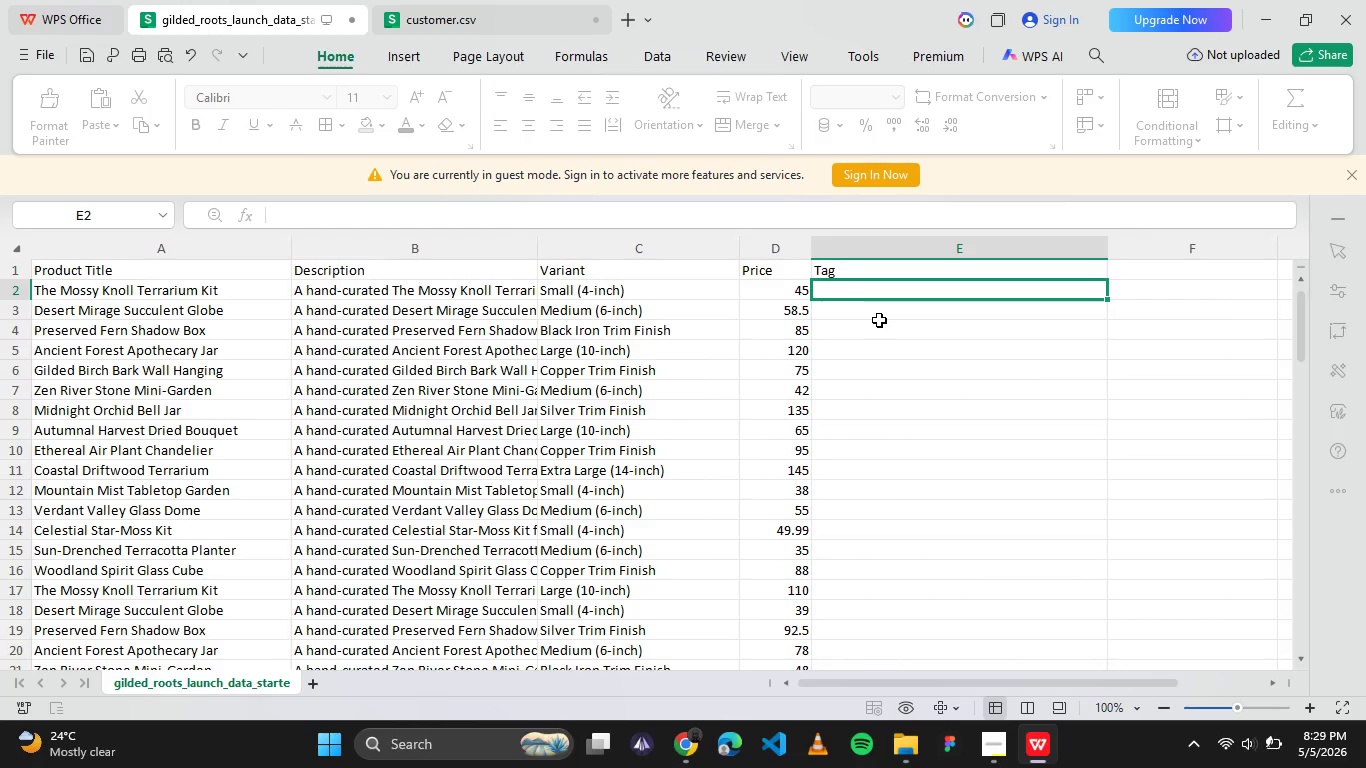 
type(hand-curated)
 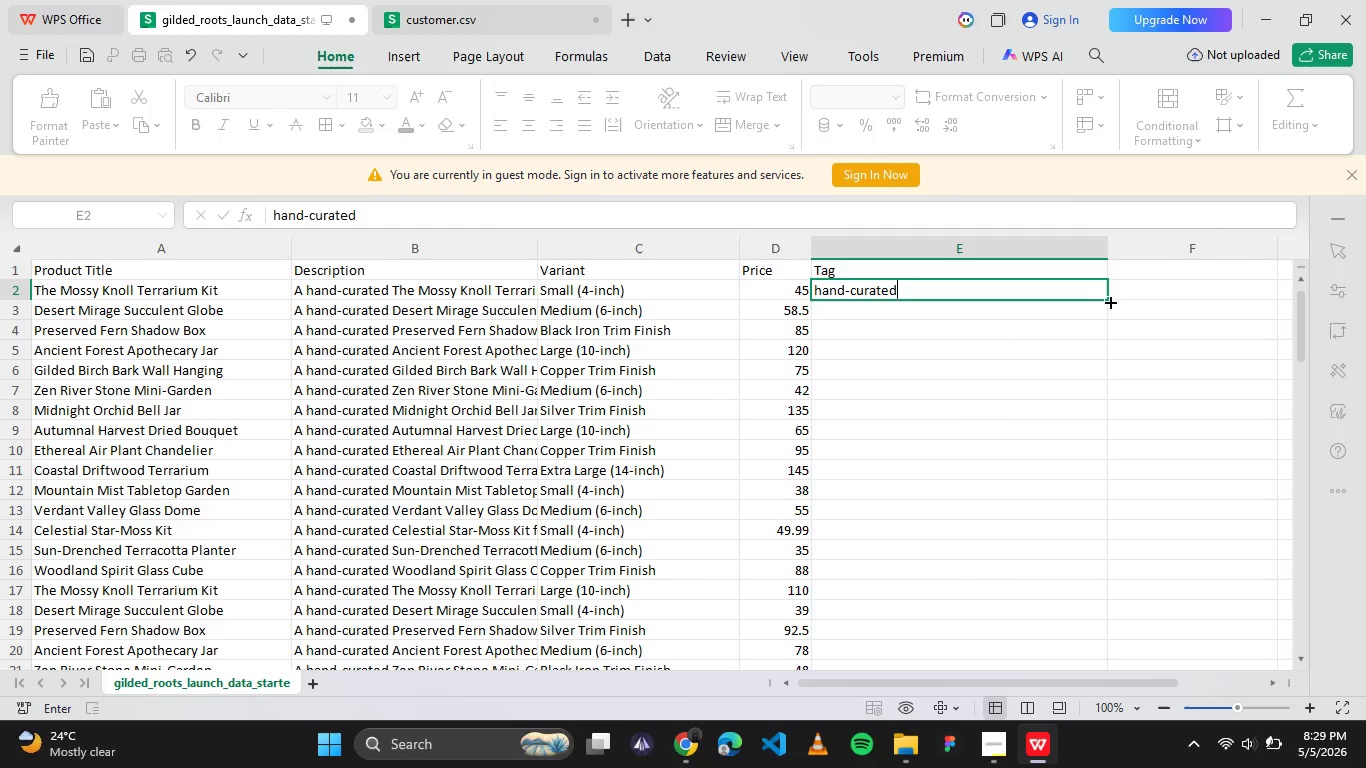 
left_click([1107, 300])
 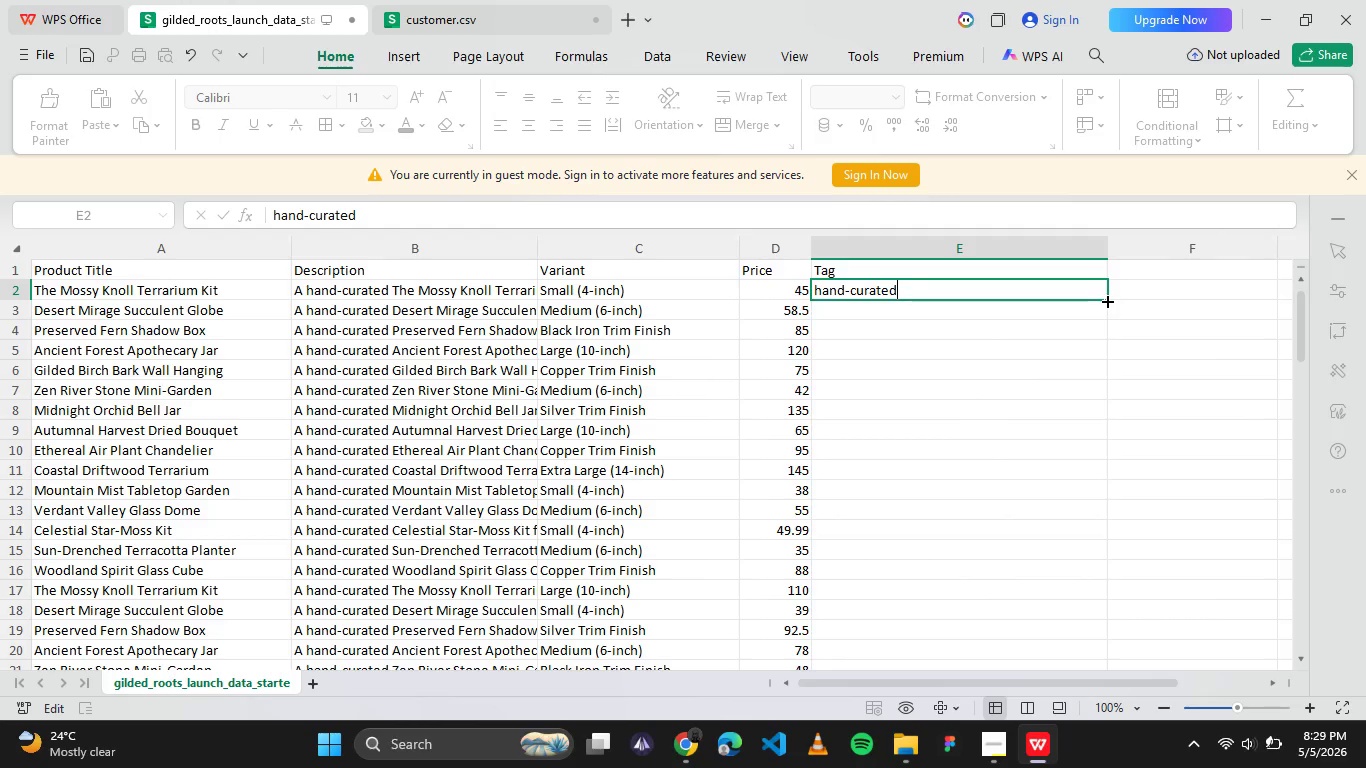 
left_click_drag(start_coordinate=[1108, 303], to_coordinate=[1037, 423])
 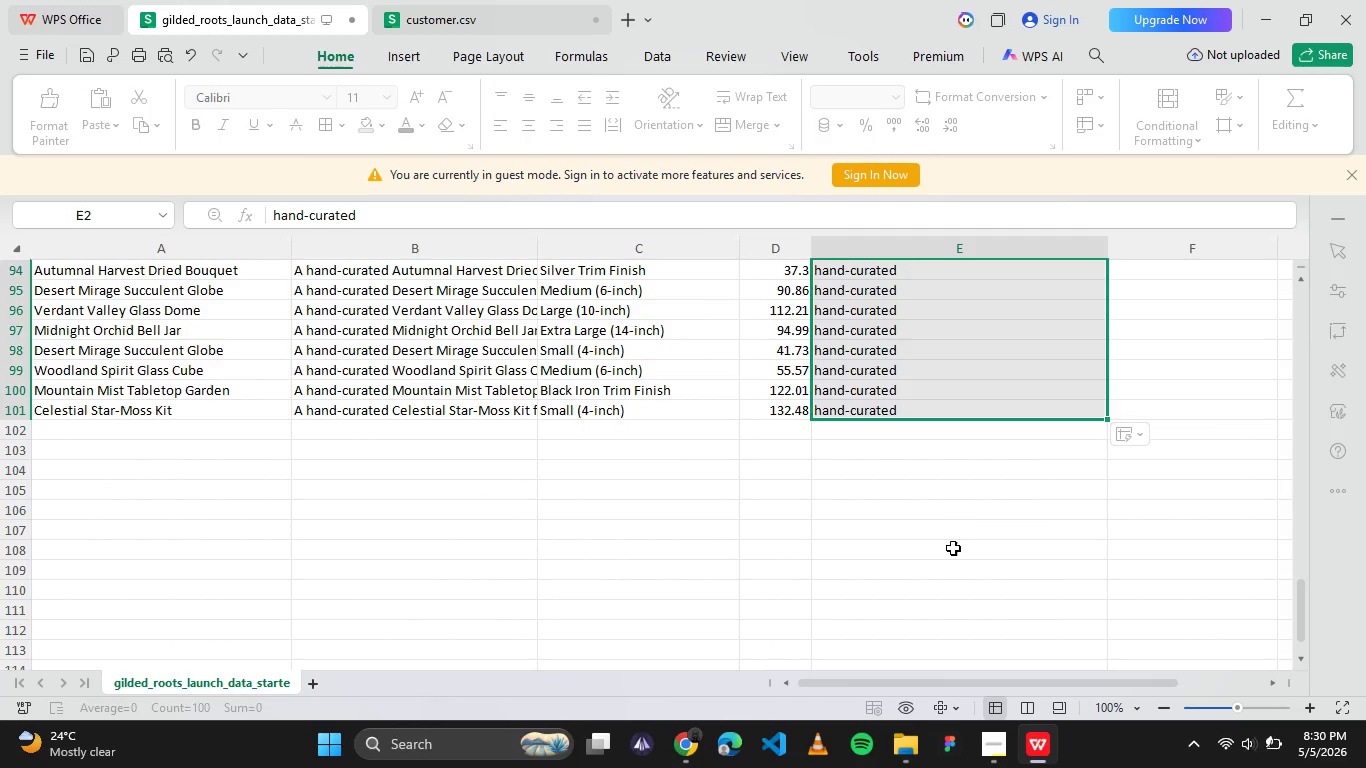 
left_click([953, 547])
 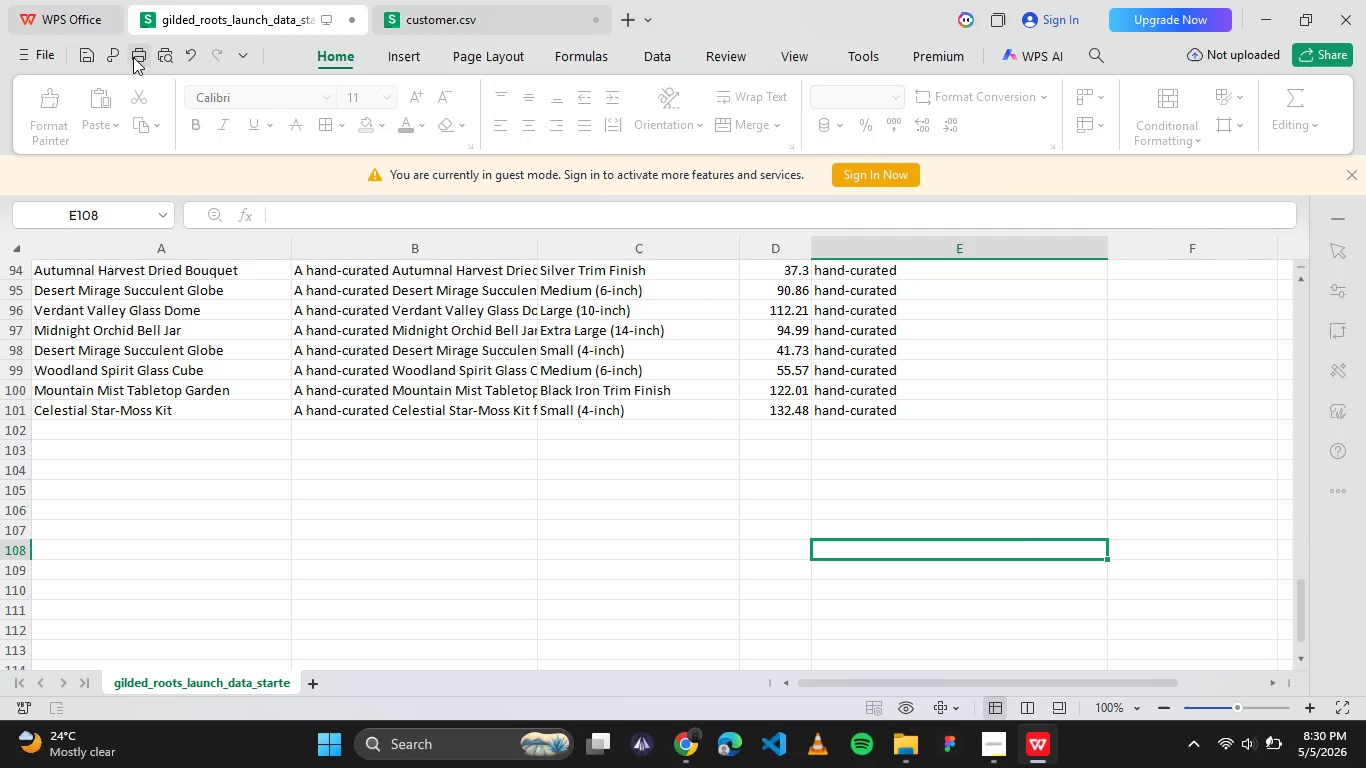 
left_click([83, 59])
 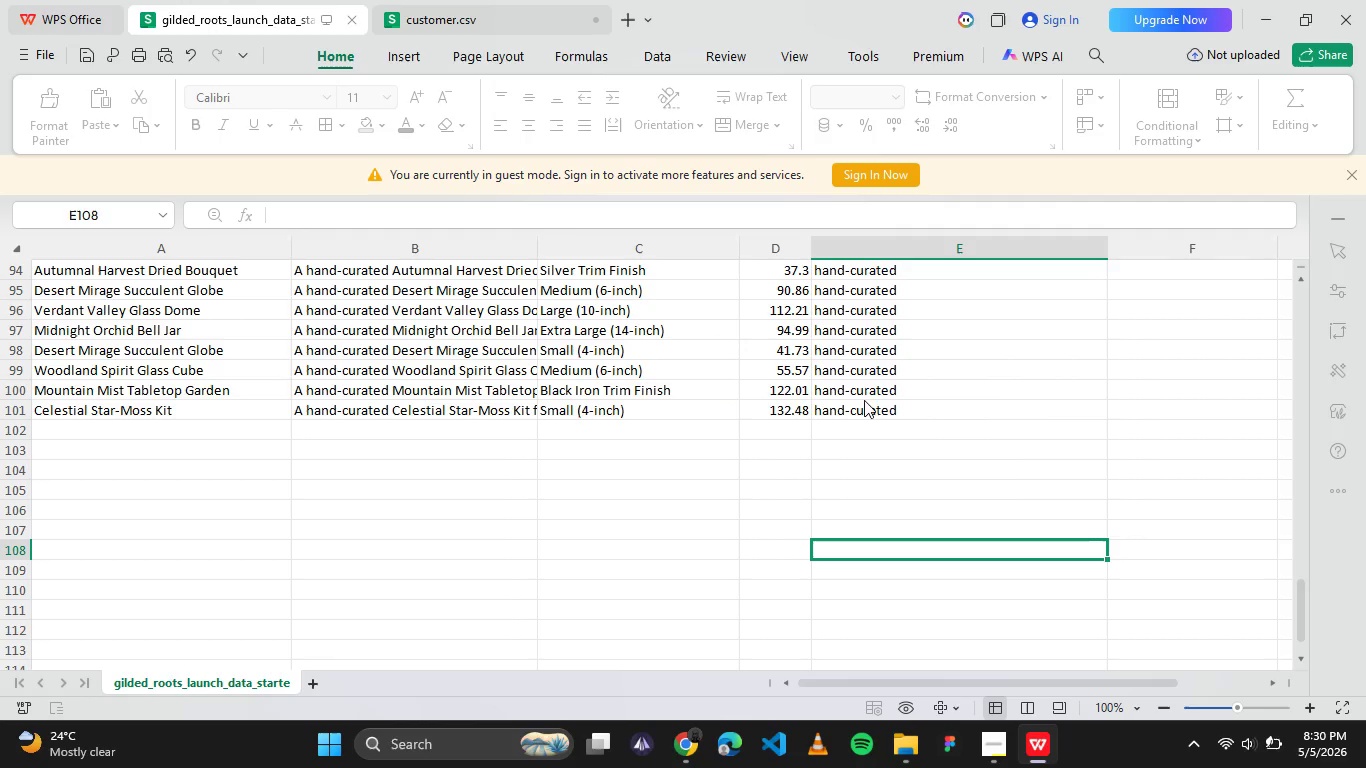 
left_click([686, 739])
 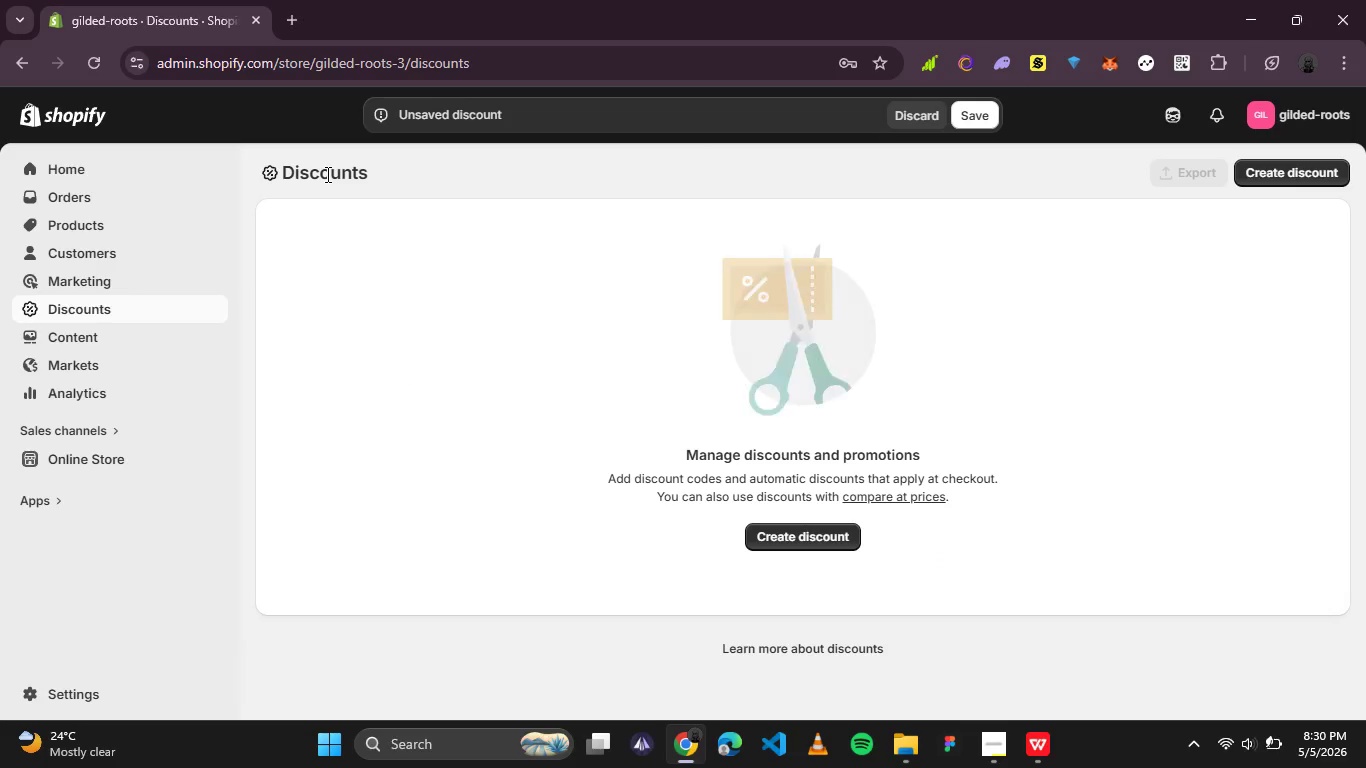 
left_click([522, 367])
 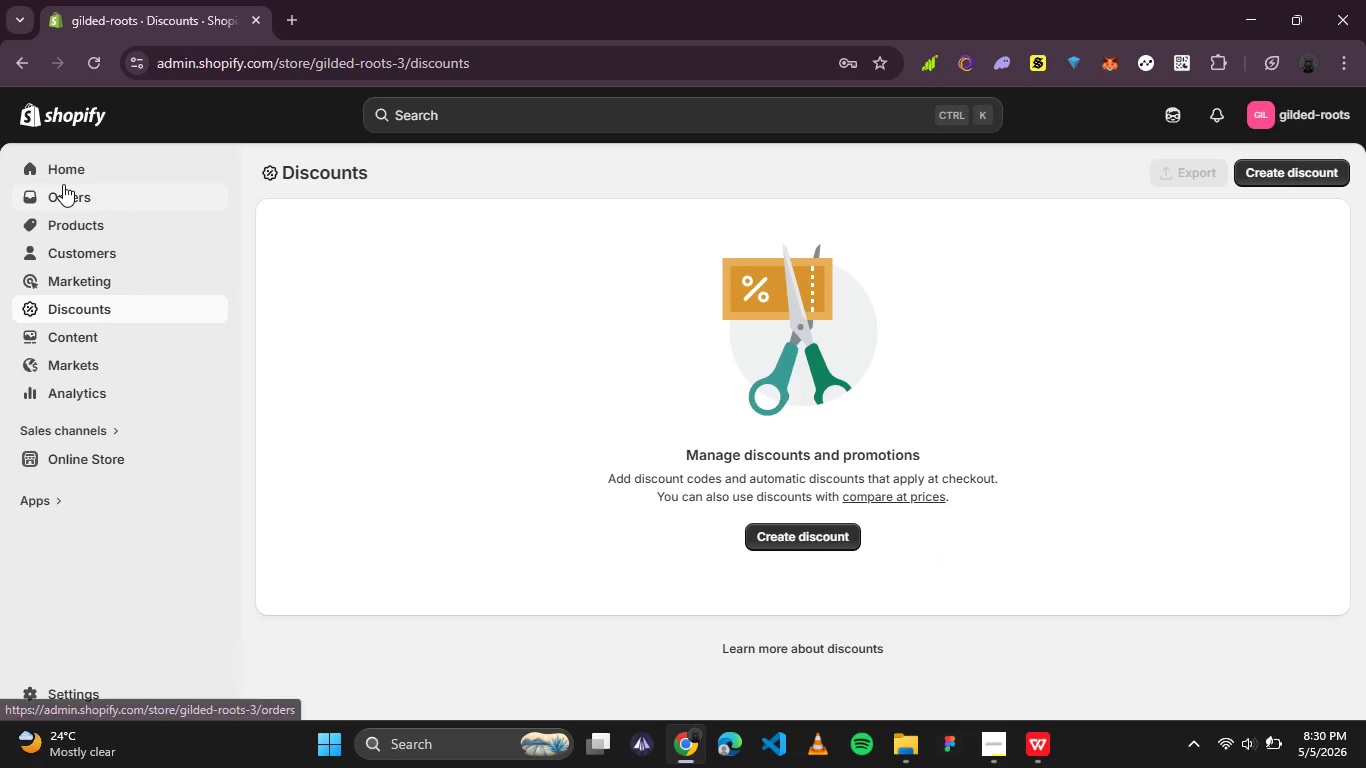 
left_click([70, 213])
 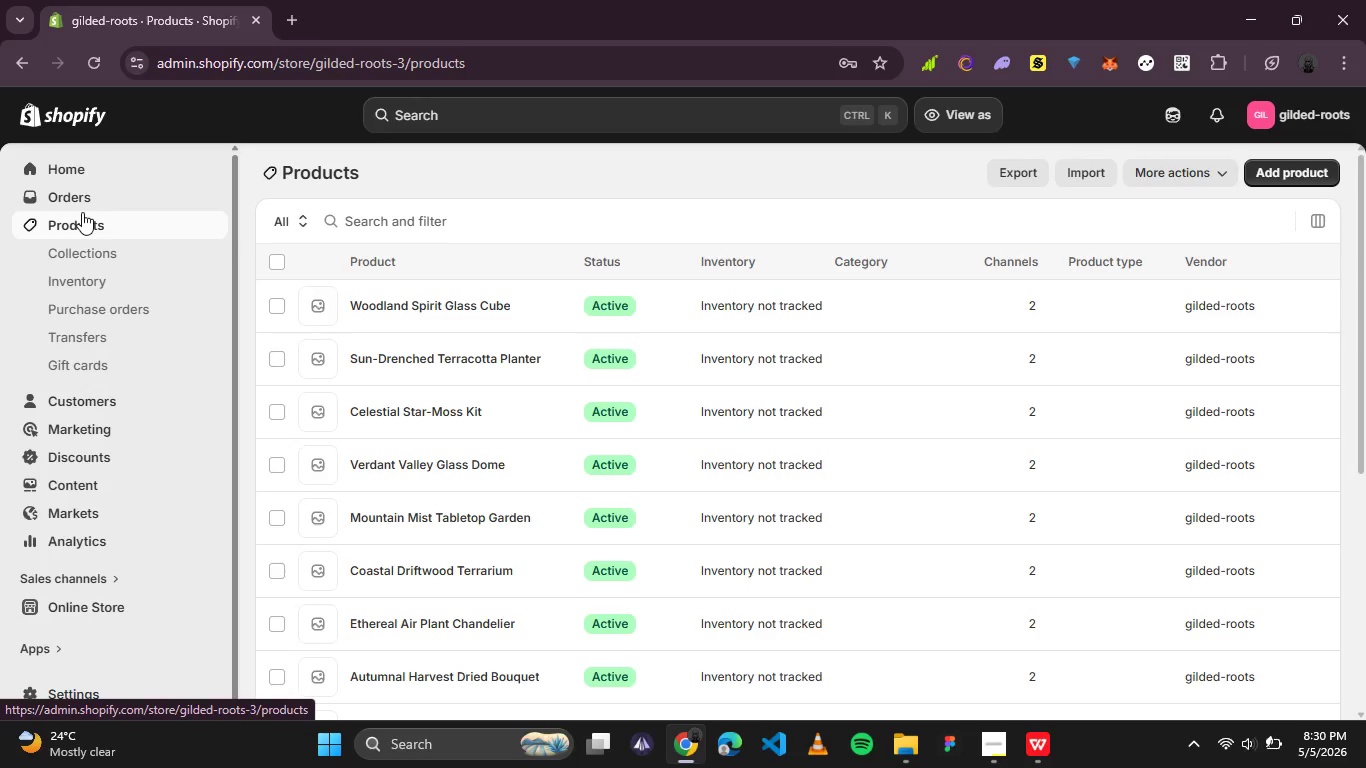 
wait(12.95)
 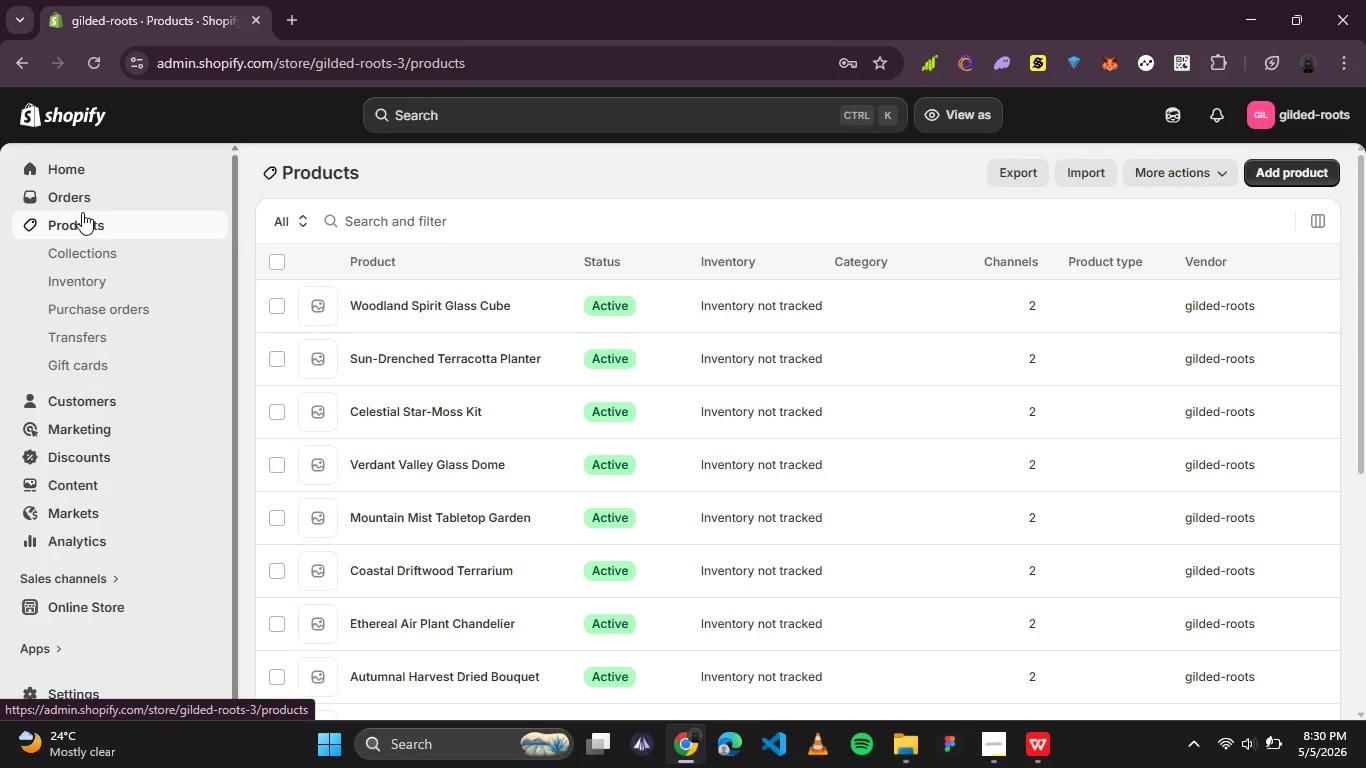 
left_click([271, 260])
 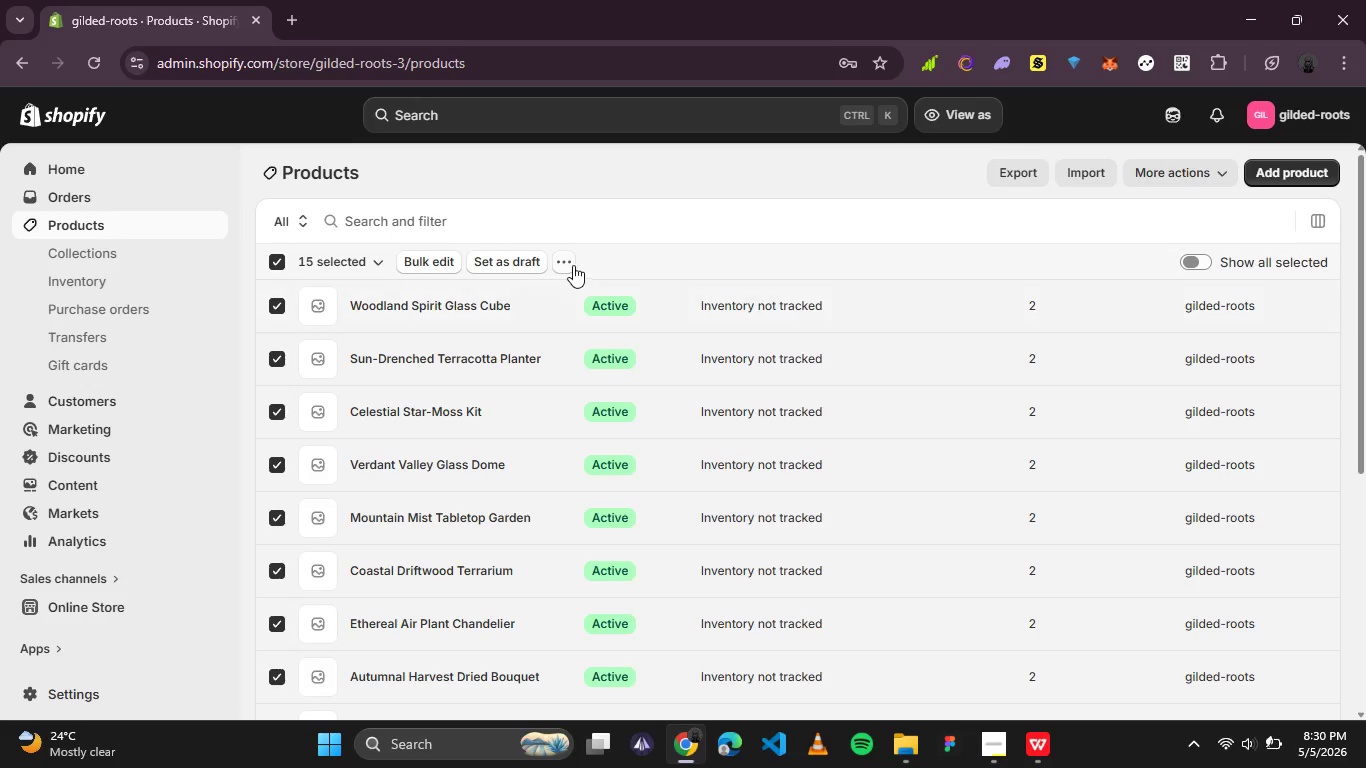 
left_click([562, 255])
 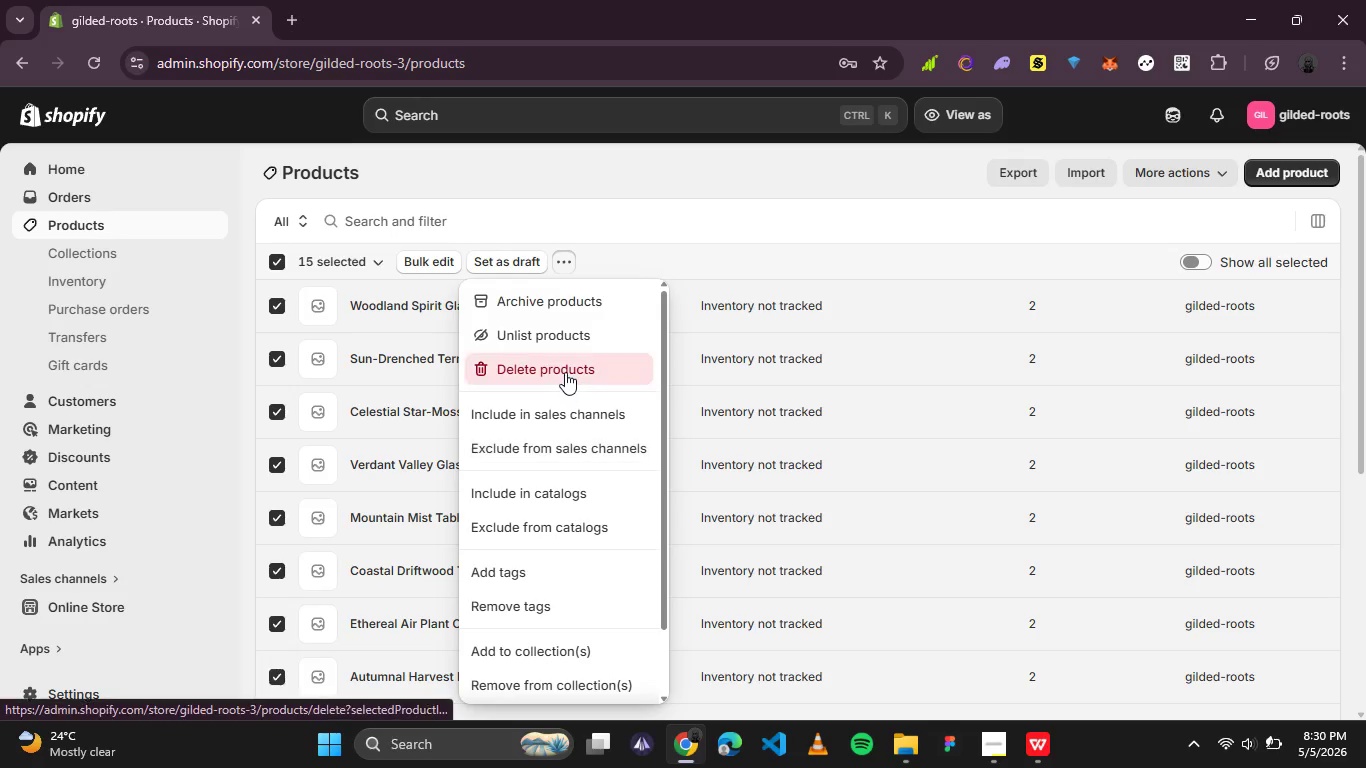 
left_click([564, 372])
 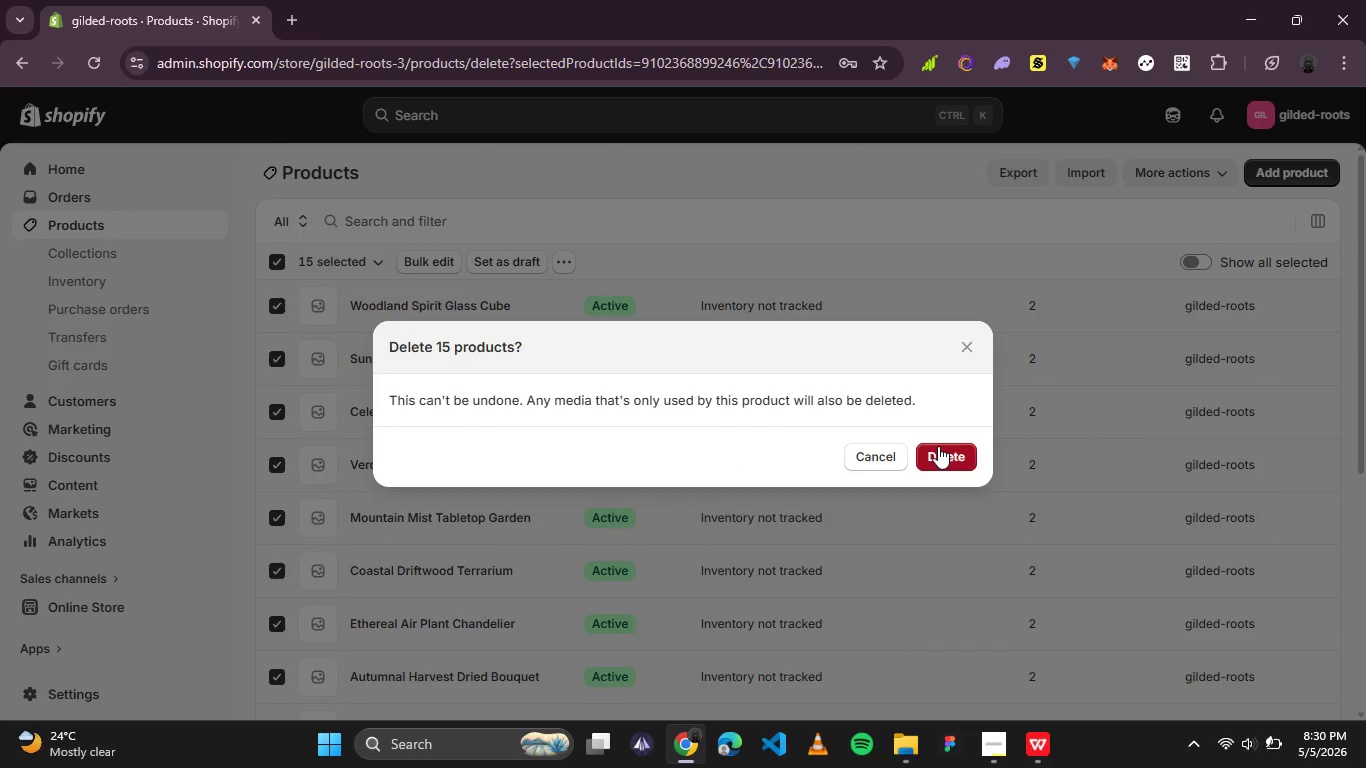 
left_click([938, 446])
 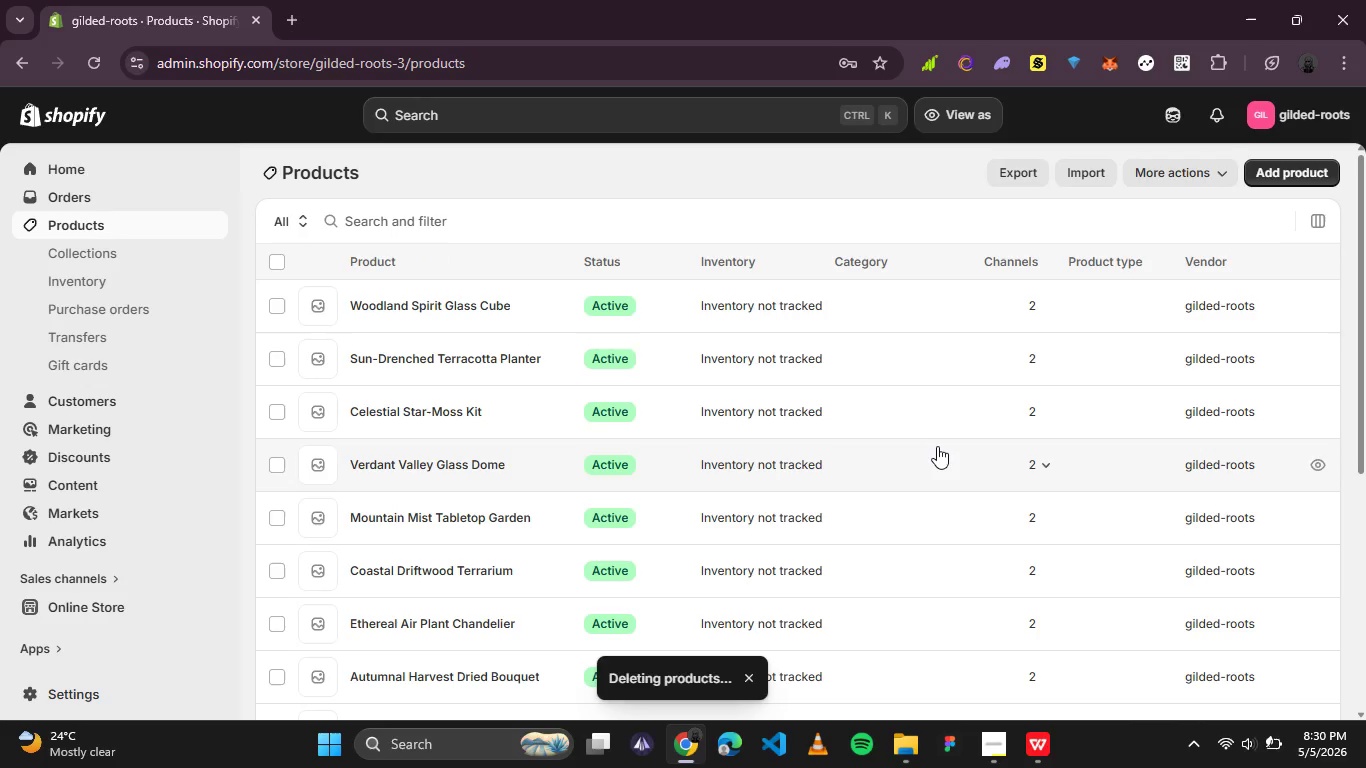 
wait(8.62)
 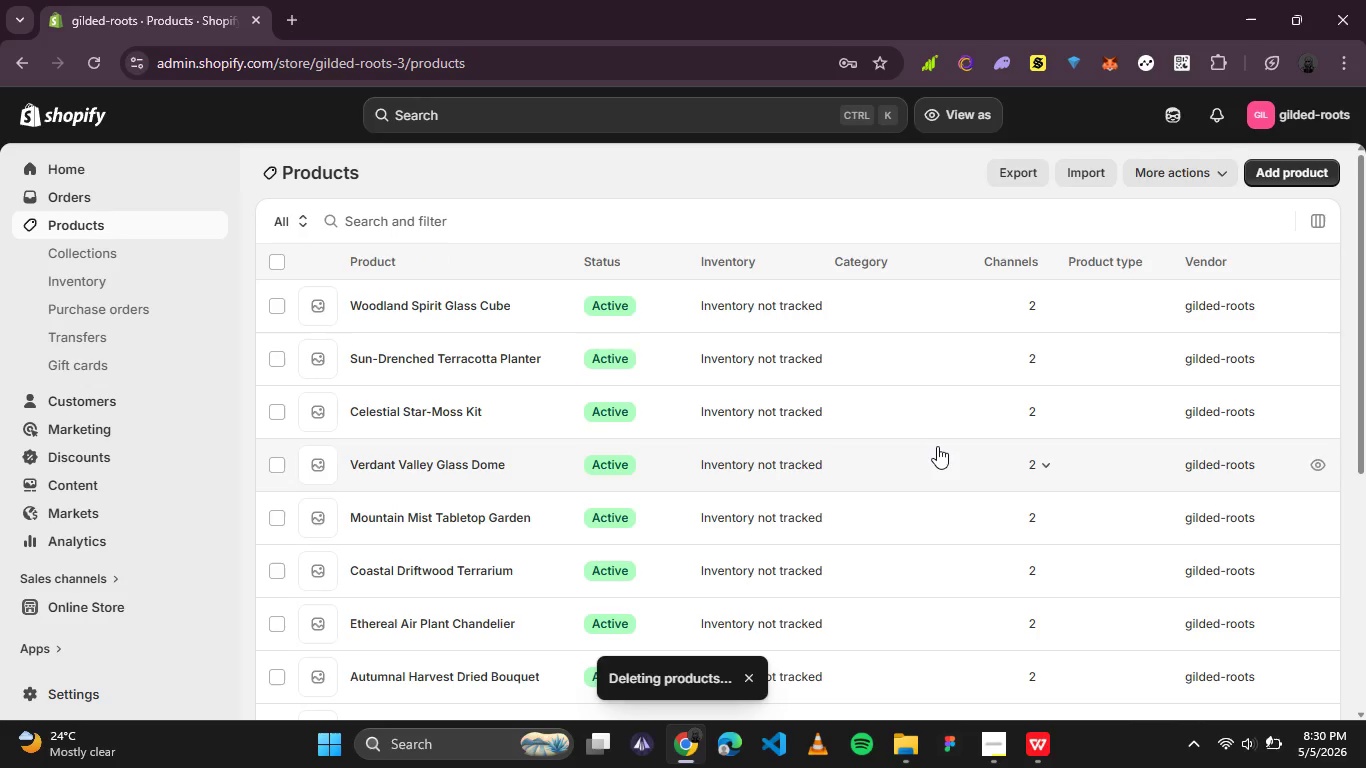 
scroll: coordinate [713, 318], scroll_direction: down, amount: 6.0
 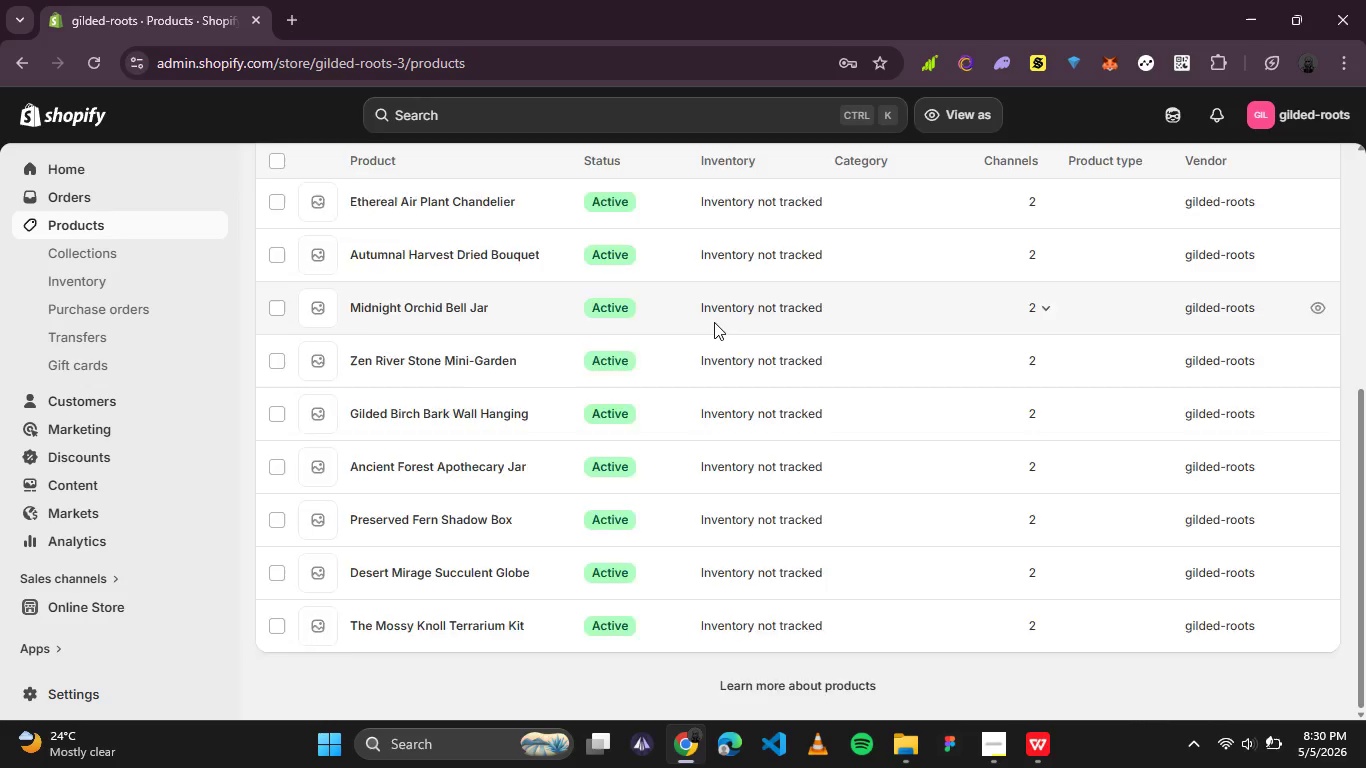 
scroll: coordinate [714, 324], scroll_direction: up, amount: 4.0
 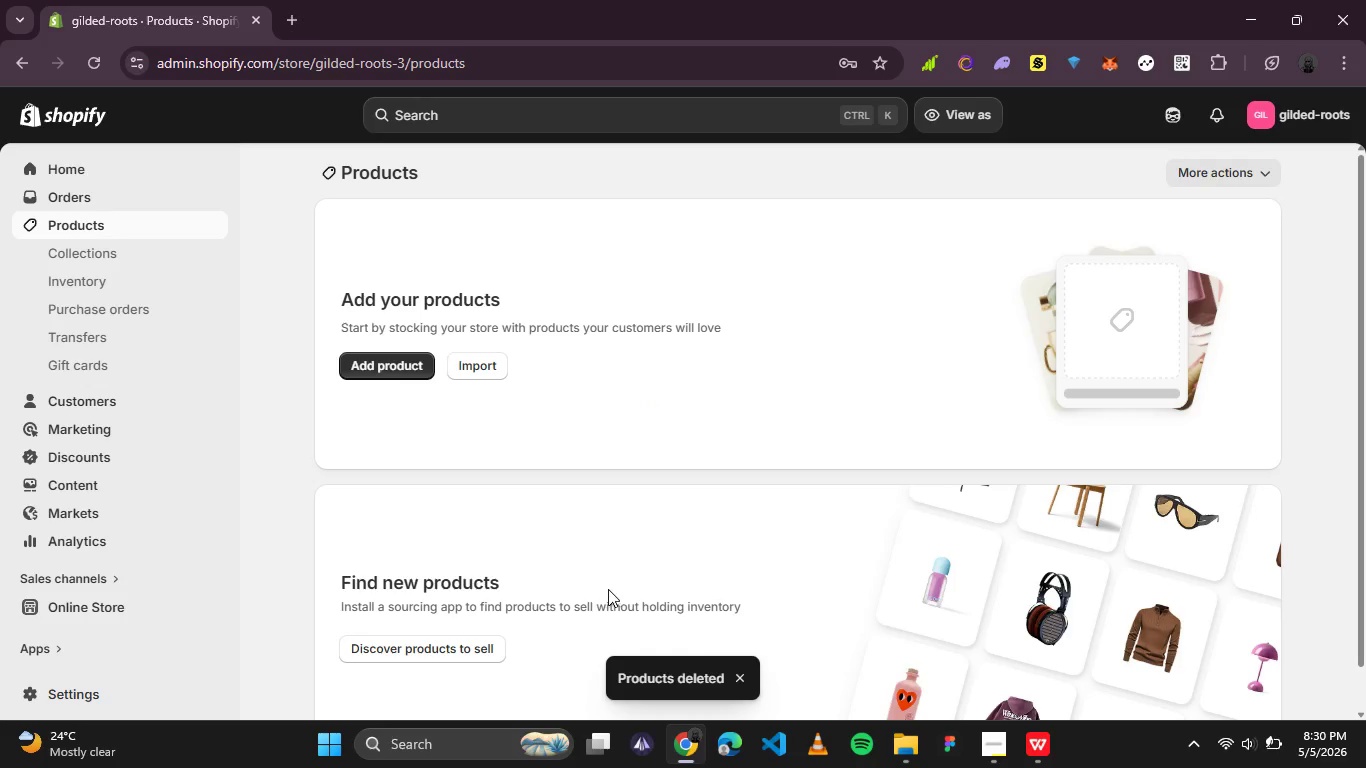 
left_click([471, 369])
 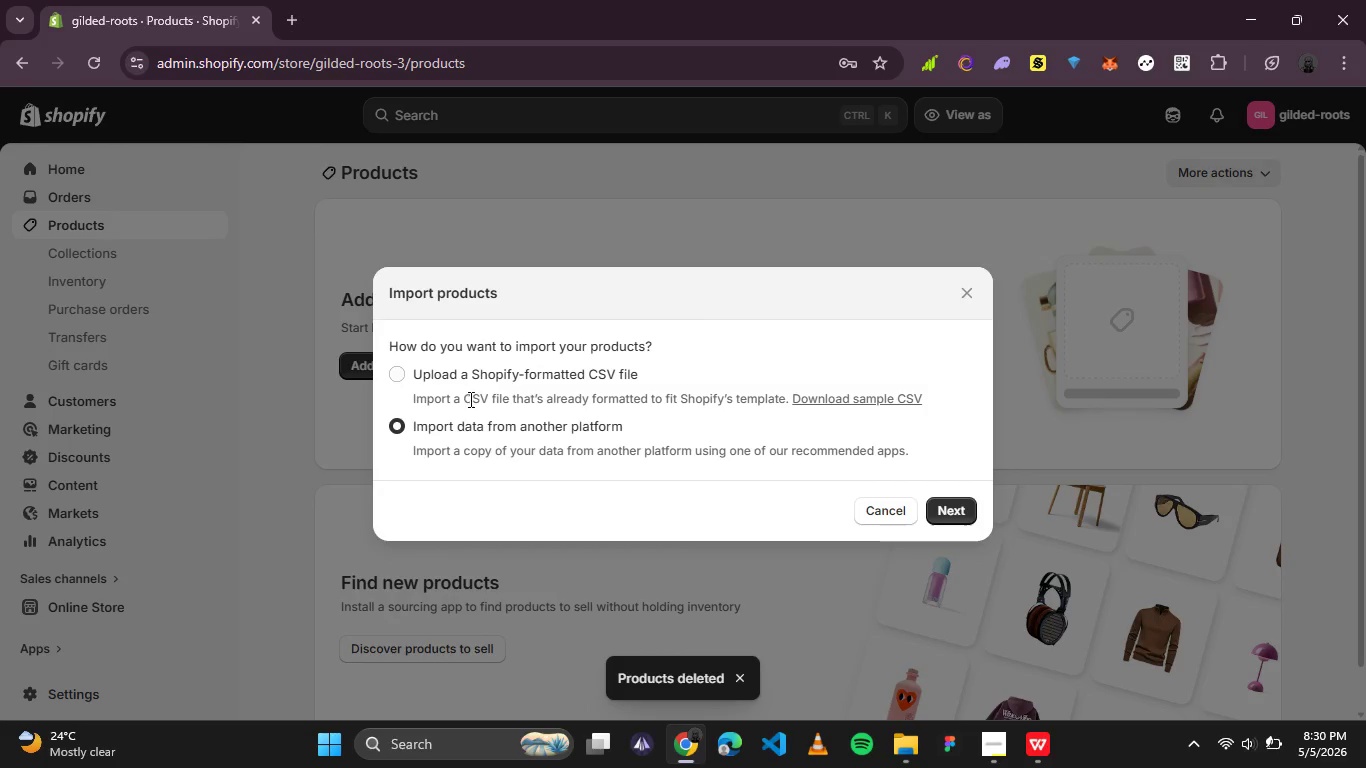 
left_click([495, 376])
 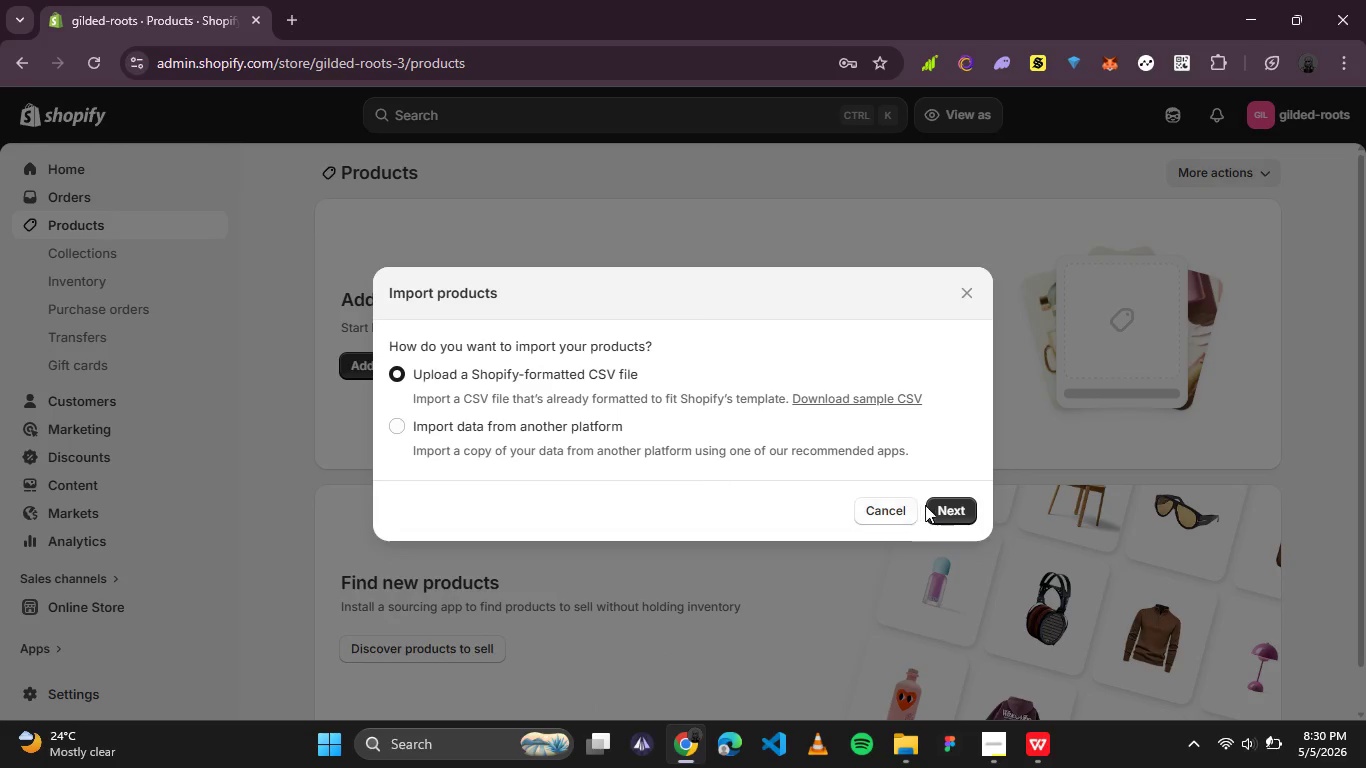 
left_click([935, 505])
 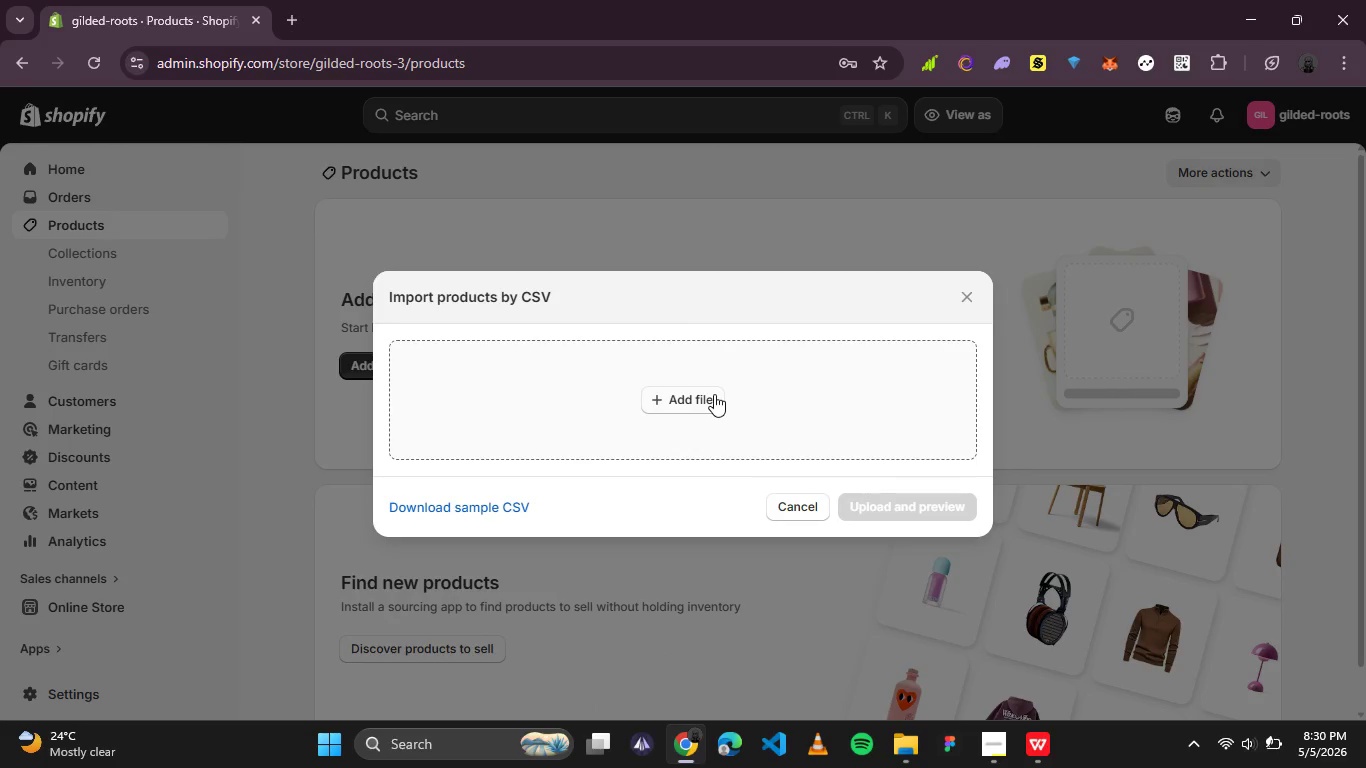 
left_click([714, 394])
 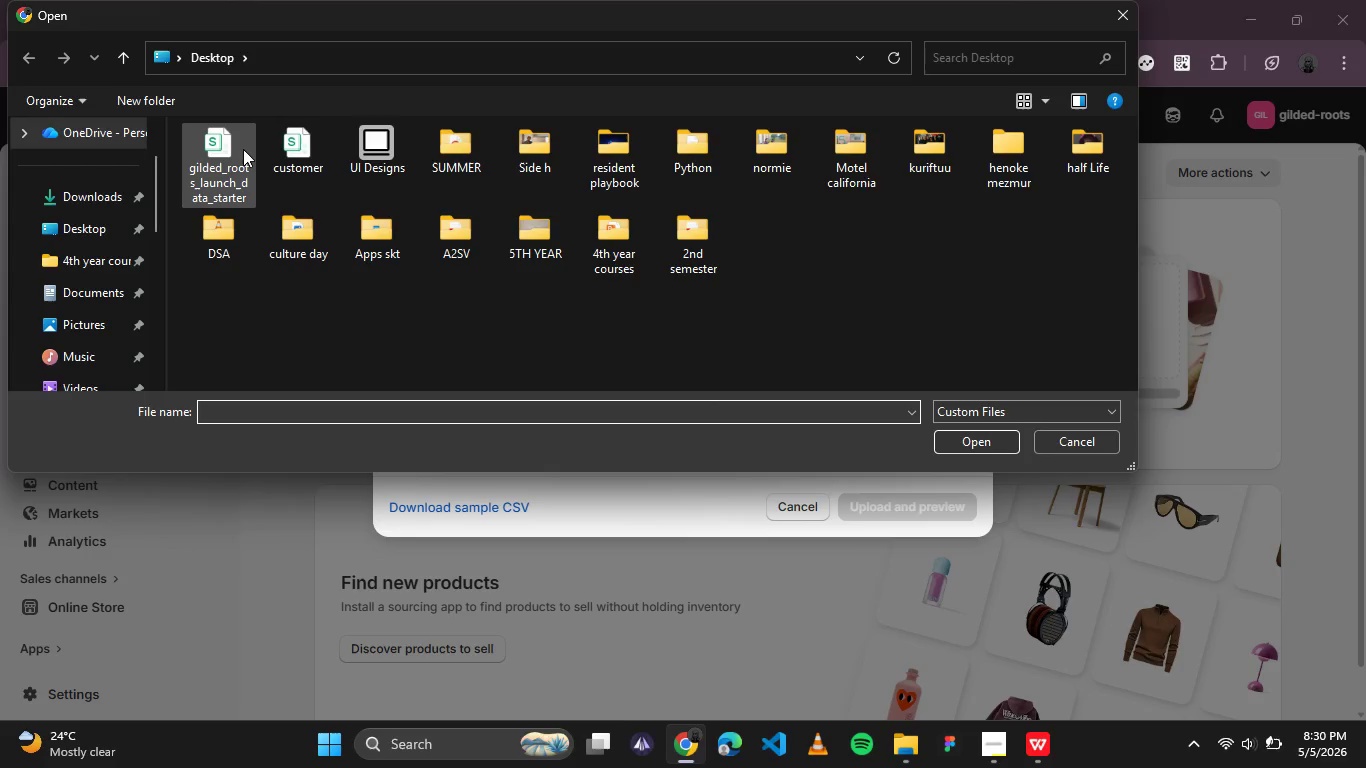 
double_click([243, 149])
 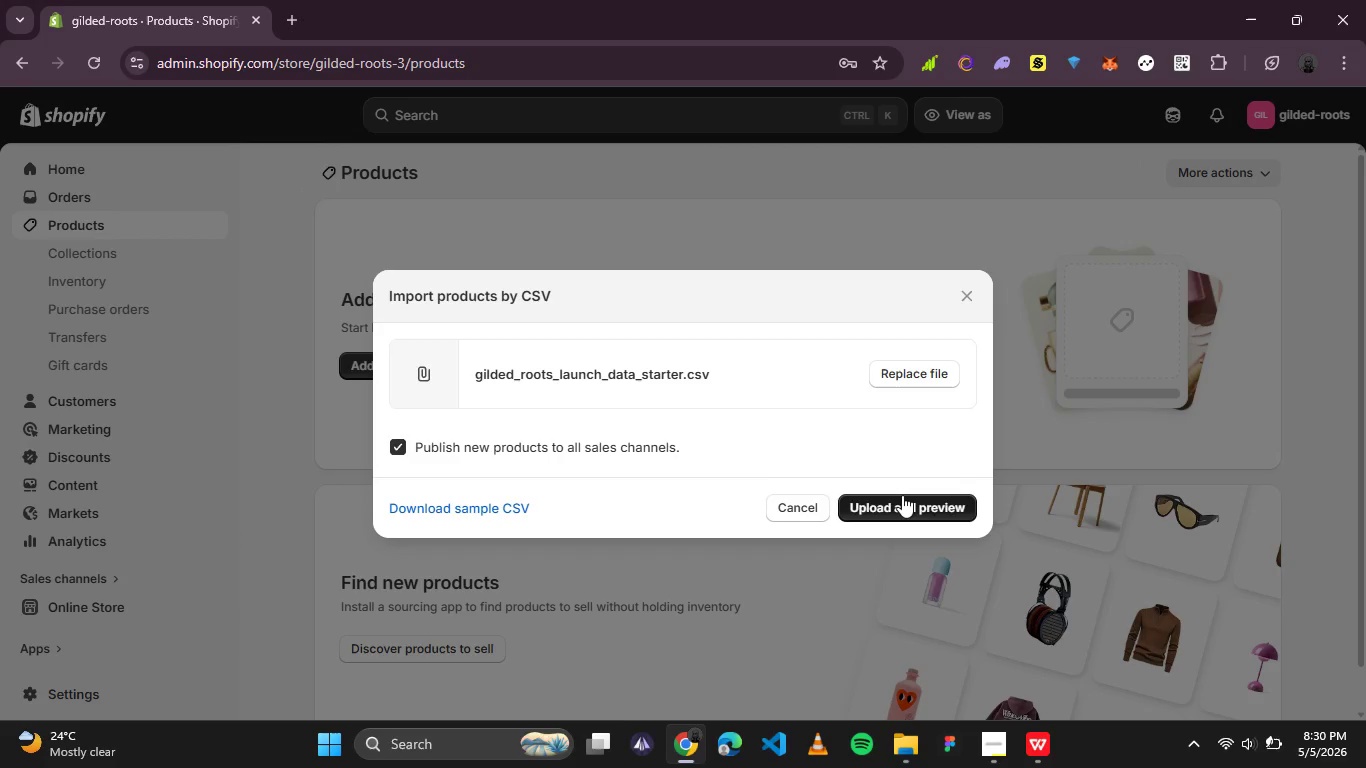 
left_click([902, 496])
 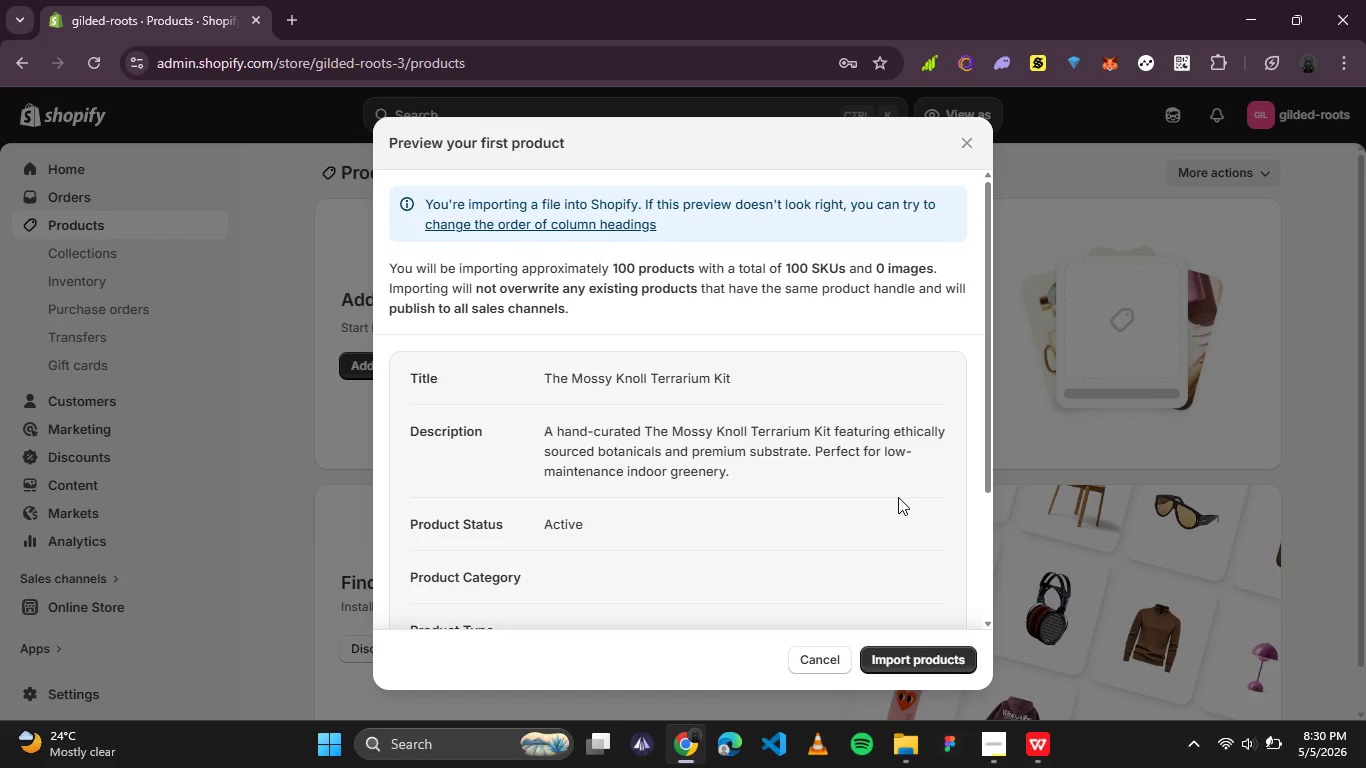 
scroll: coordinate [721, 414], scroll_direction: down, amount: 6.0
 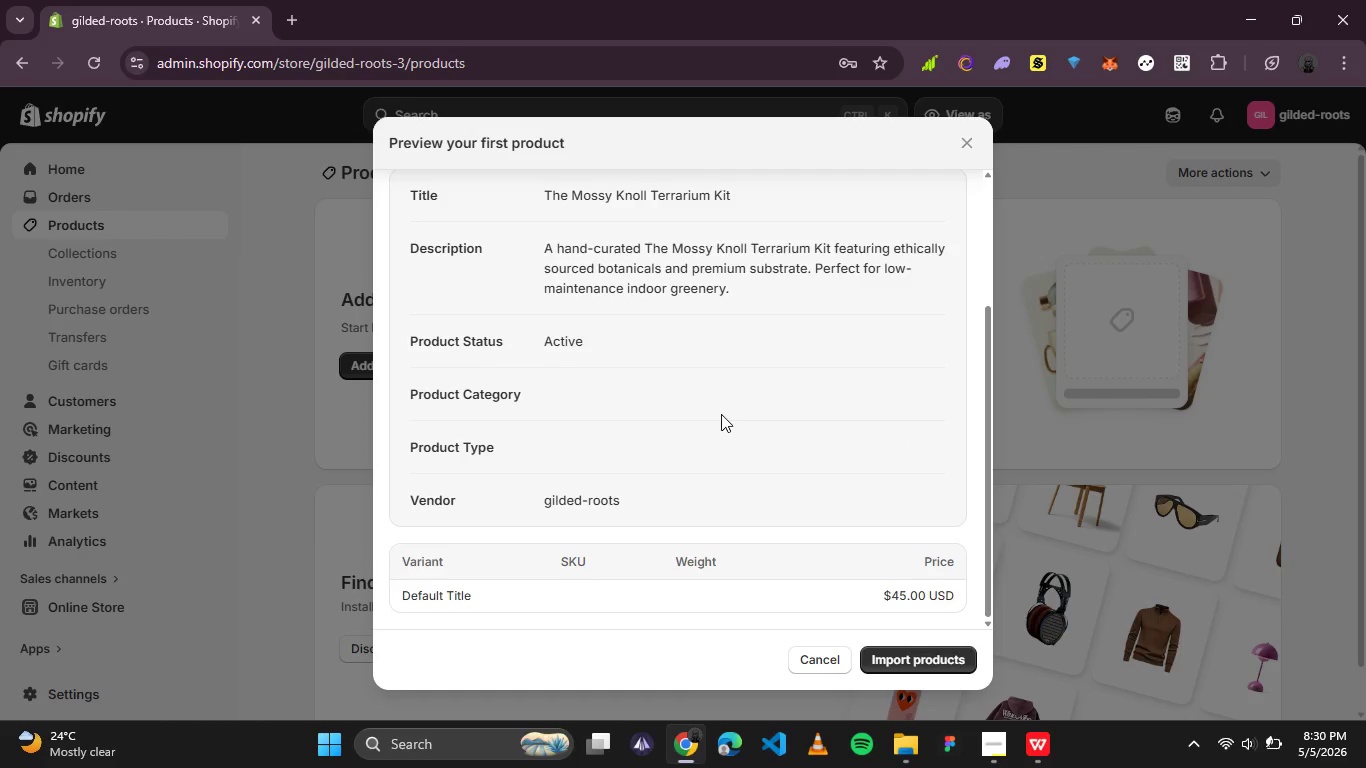 
scroll: coordinate [721, 414], scroll_direction: up, amount: 6.0
 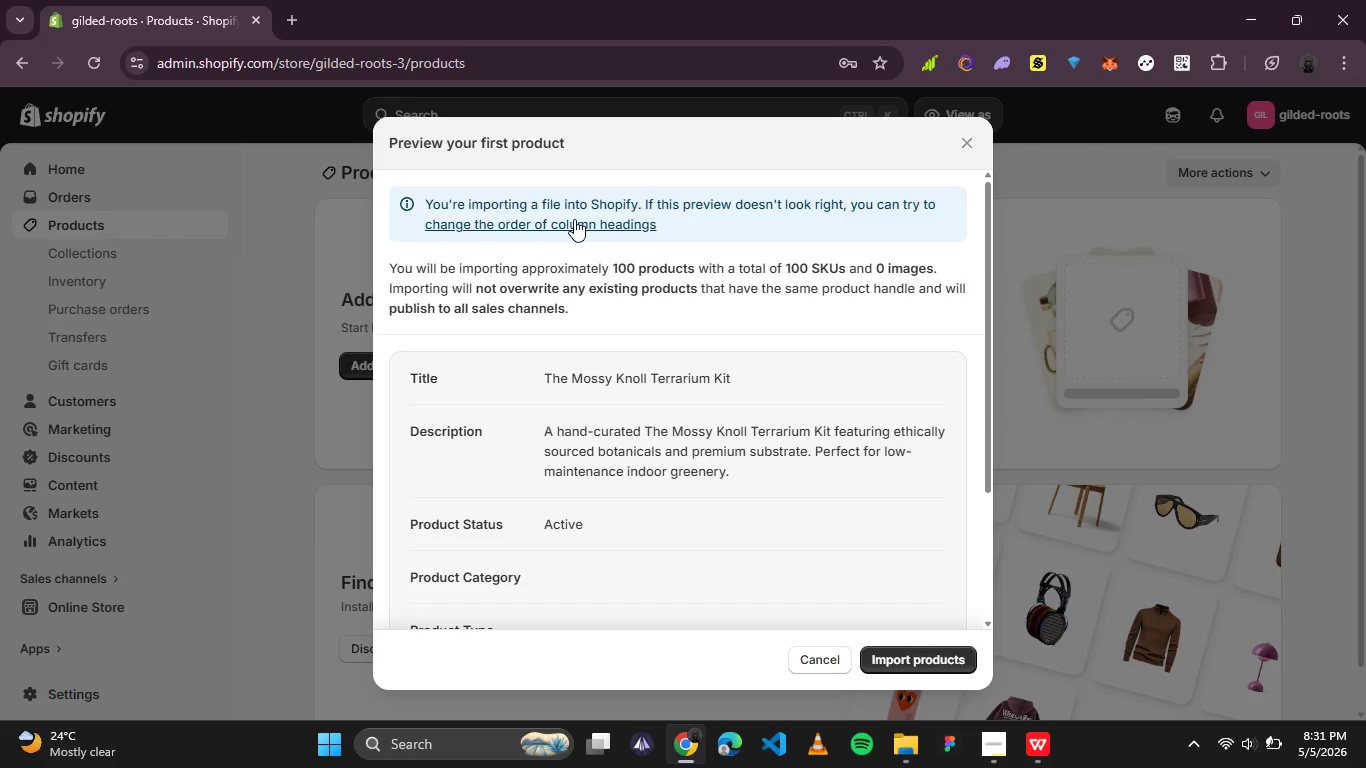 
left_click([574, 219])
 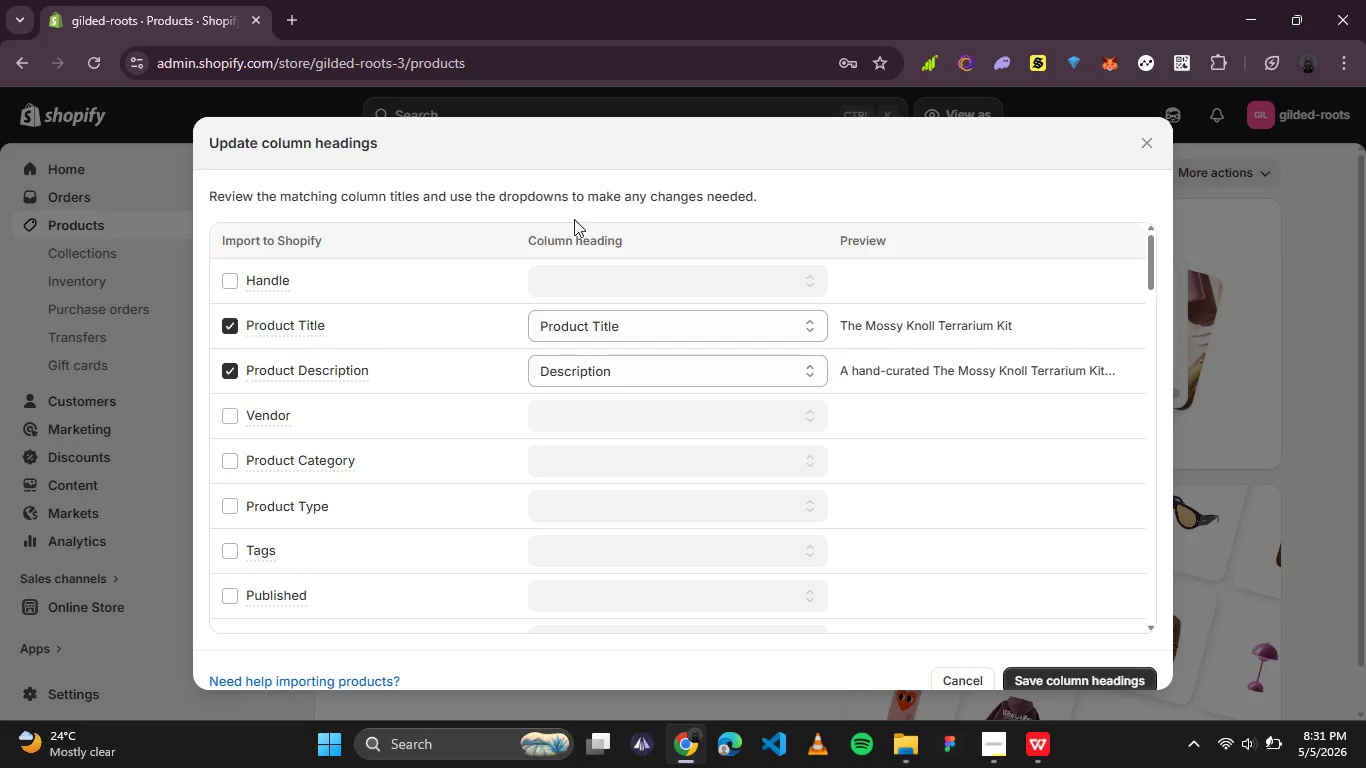 
key(Unknown)
 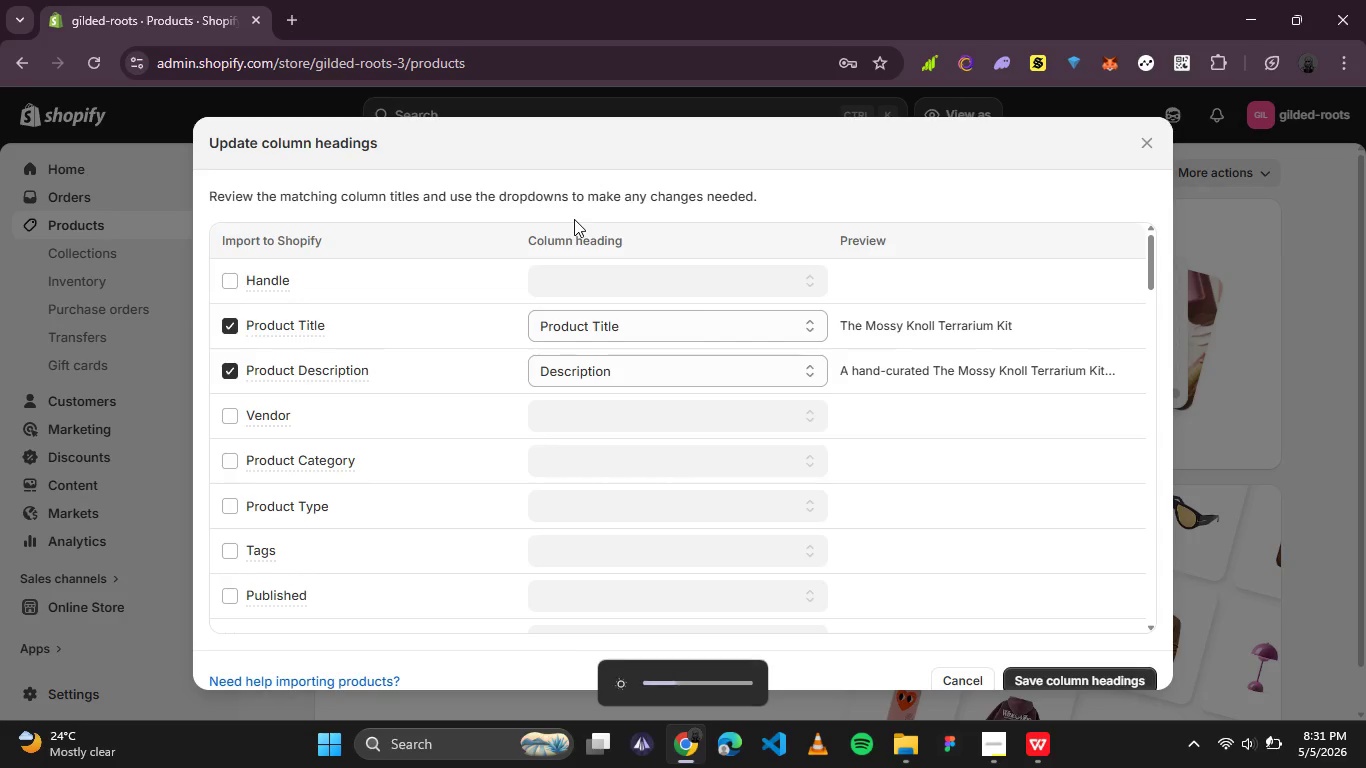 
key(Unknown)
 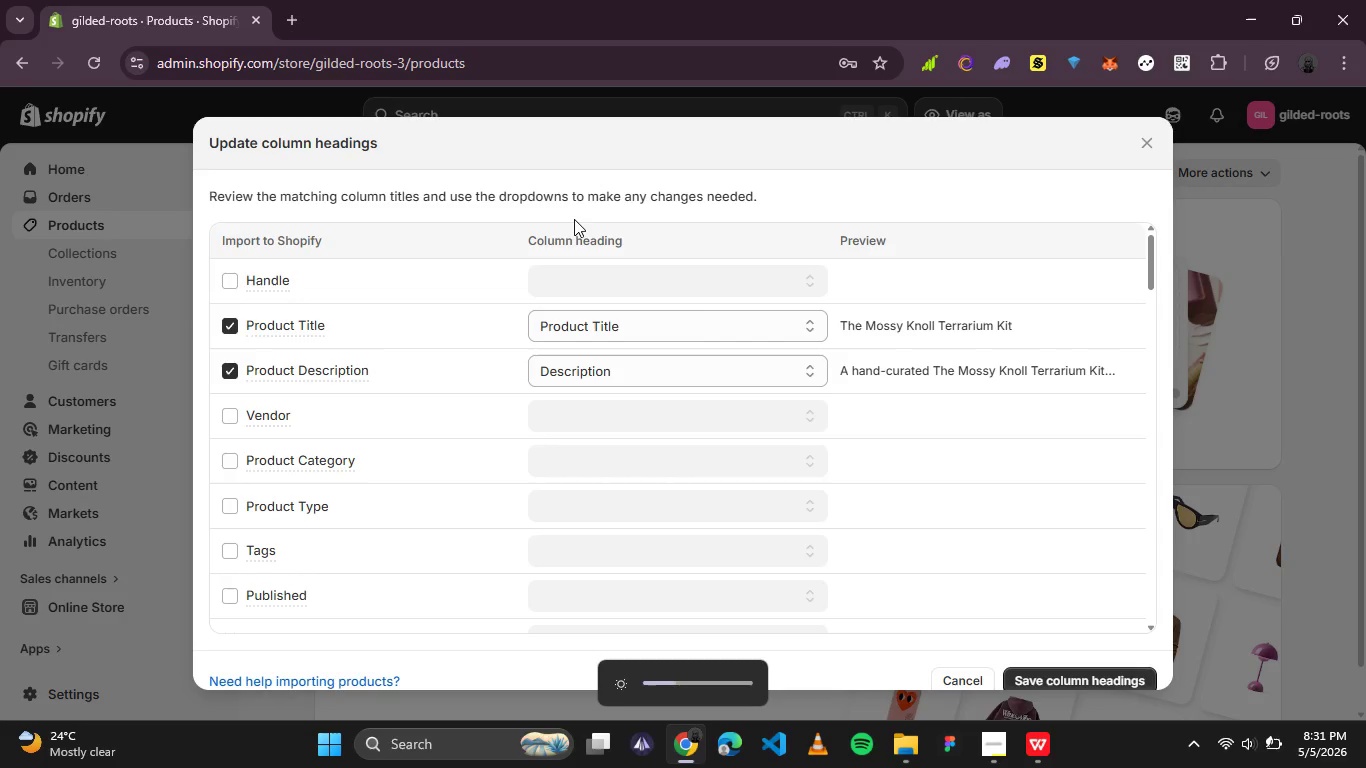 
key(Unknown)
 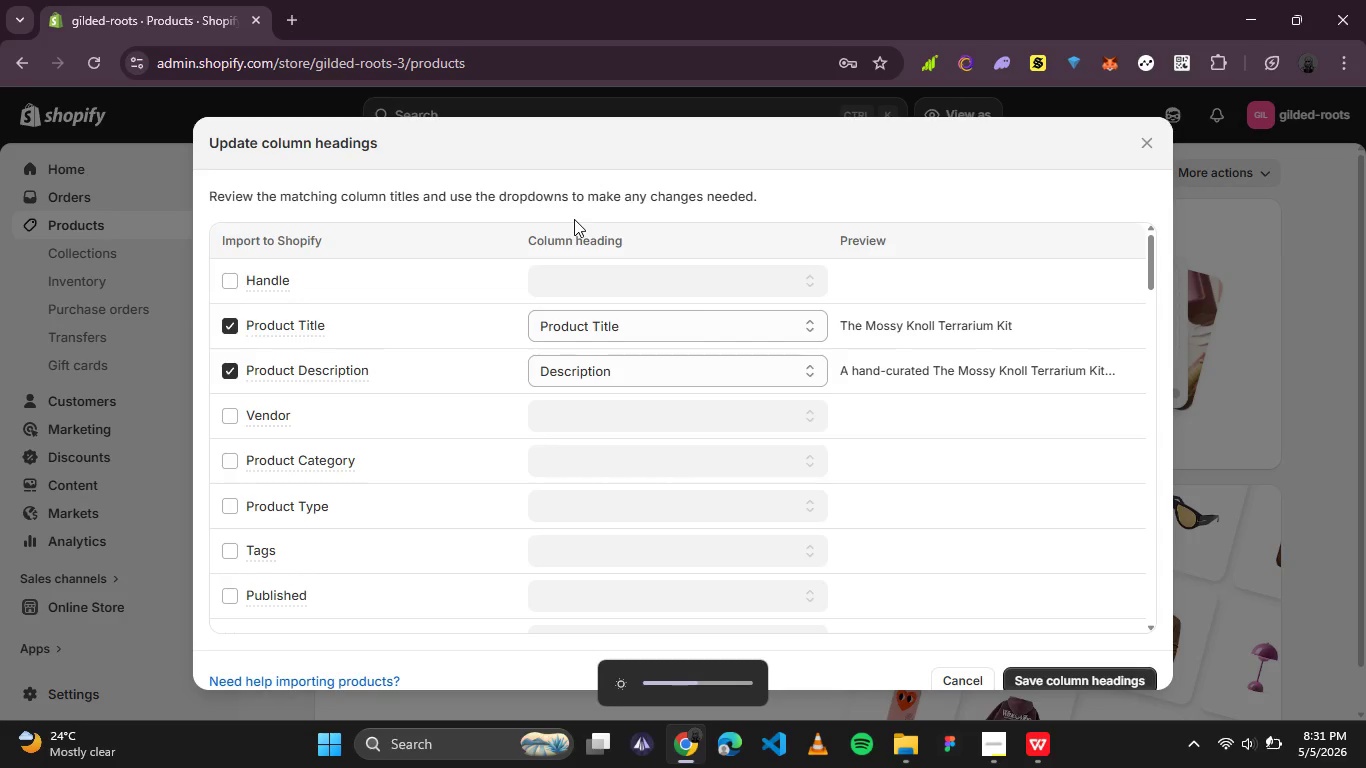 
key(Unknown)
 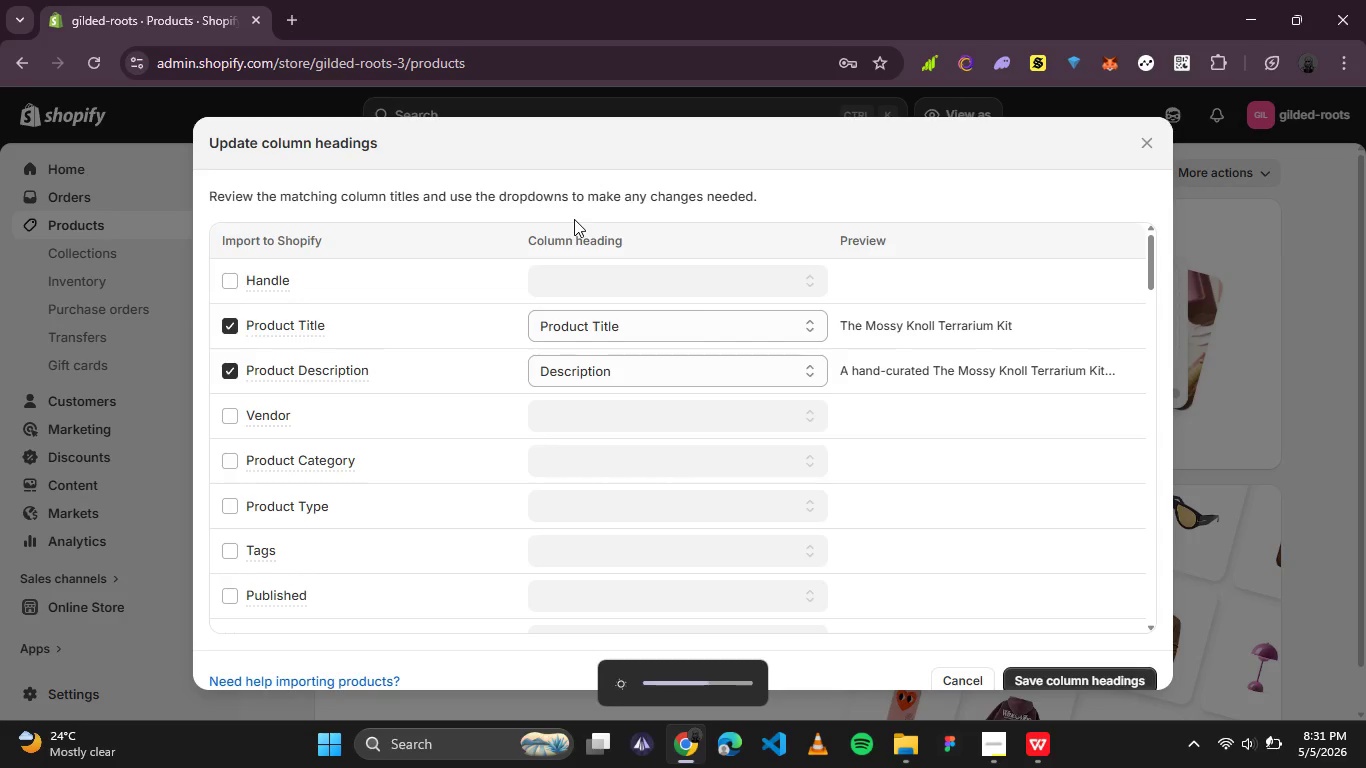 
key(Unknown)
 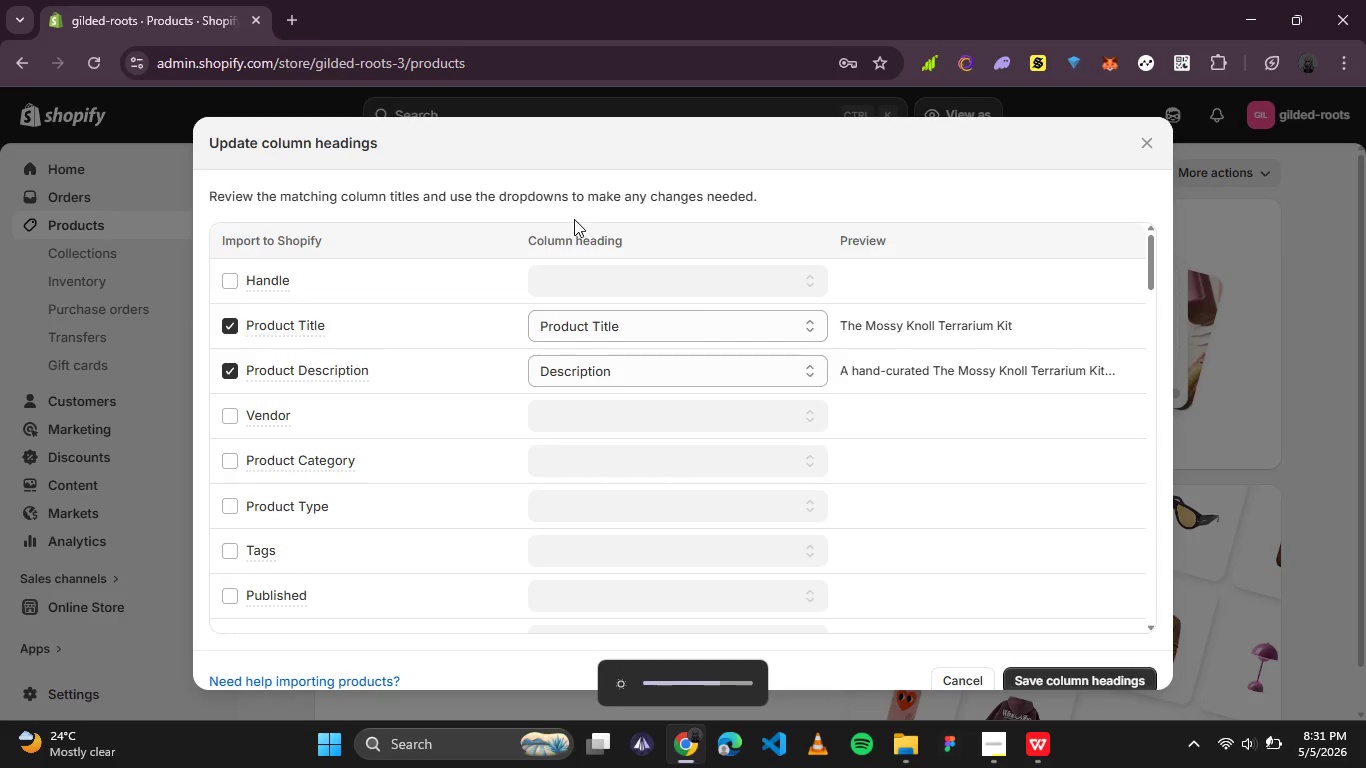 
key(Unknown)
 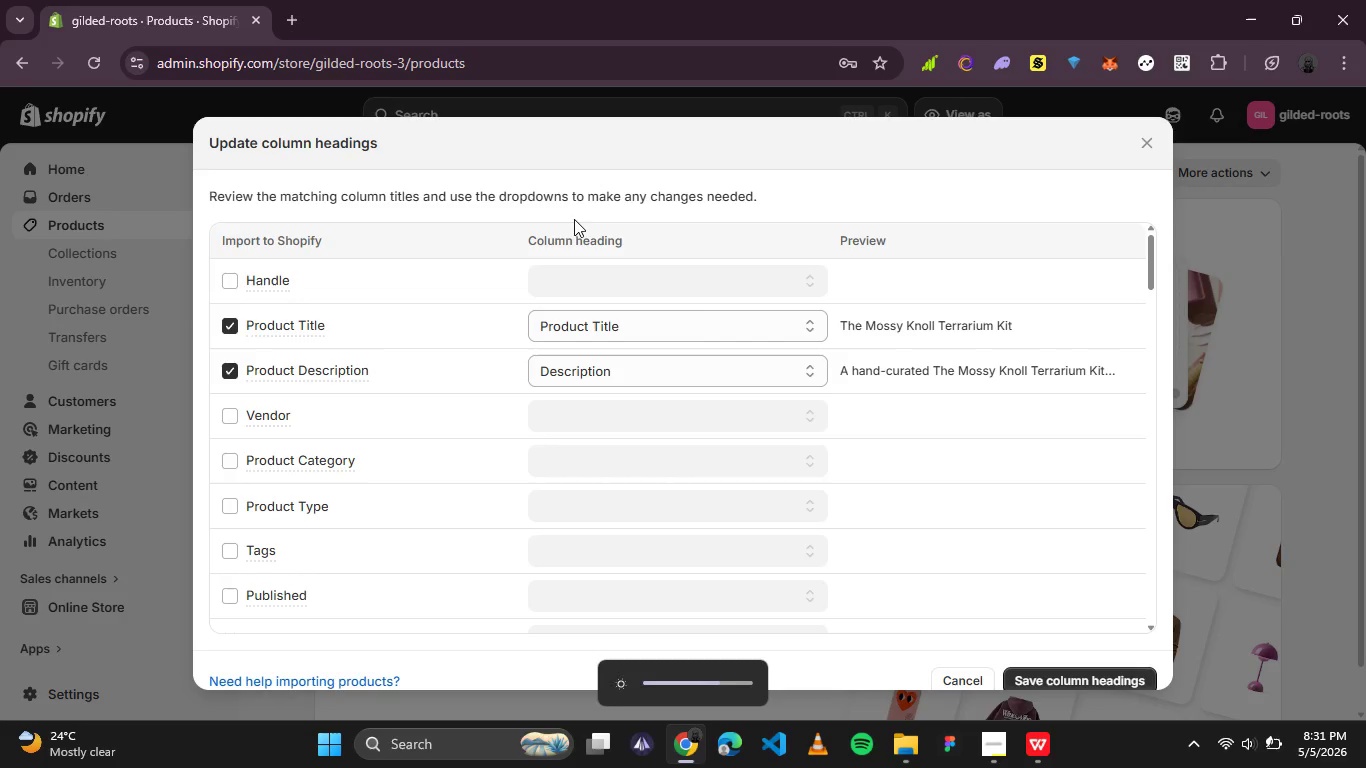 
key(Unknown)
 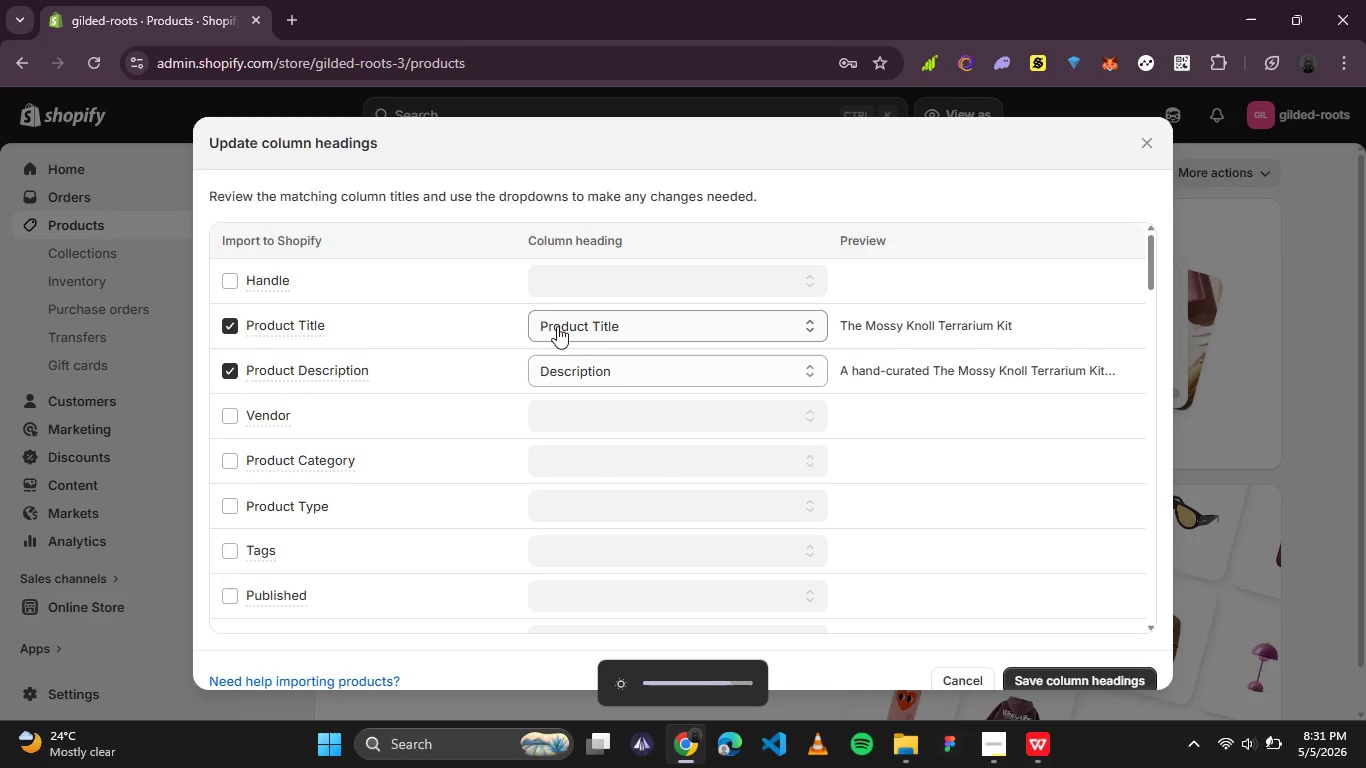 
scroll: coordinate [558, 330], scroll_direction: down, amount: 16.0
 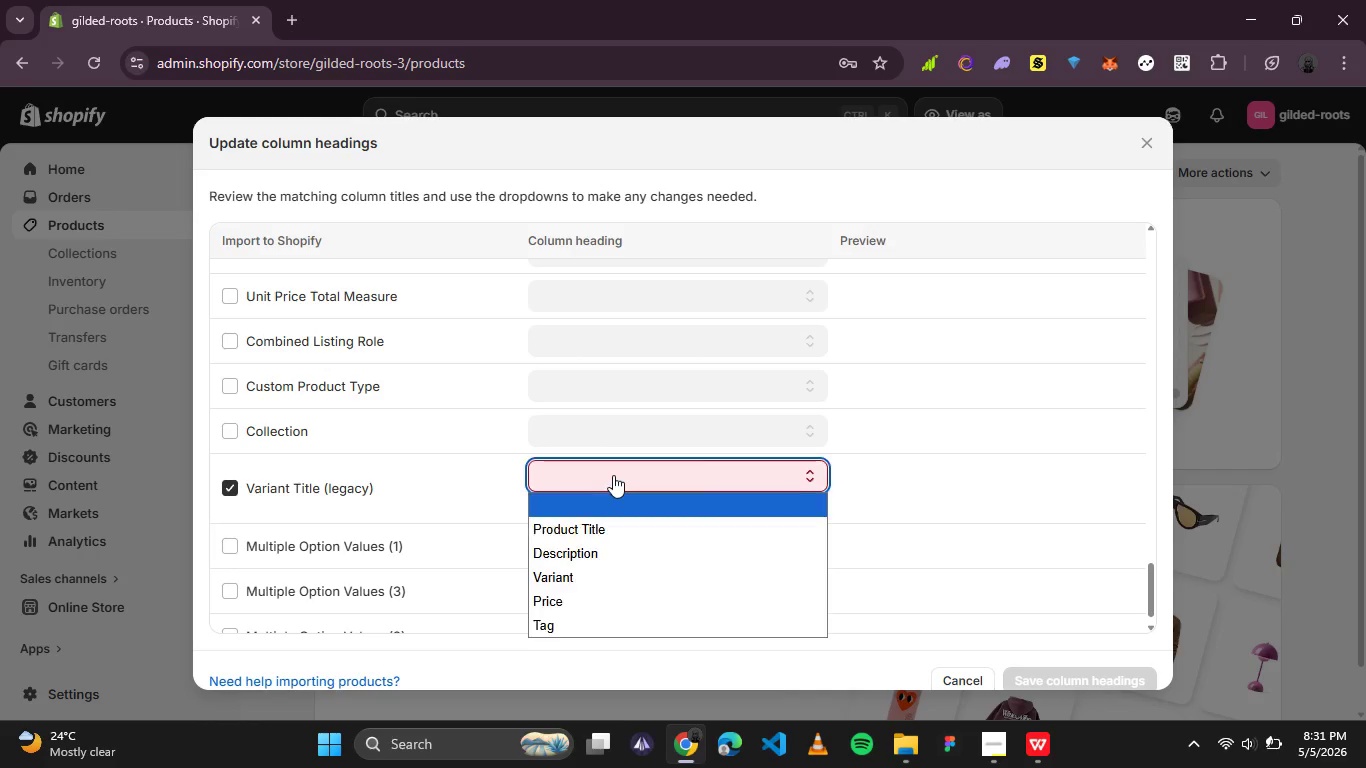 
left_click([579, 569])
 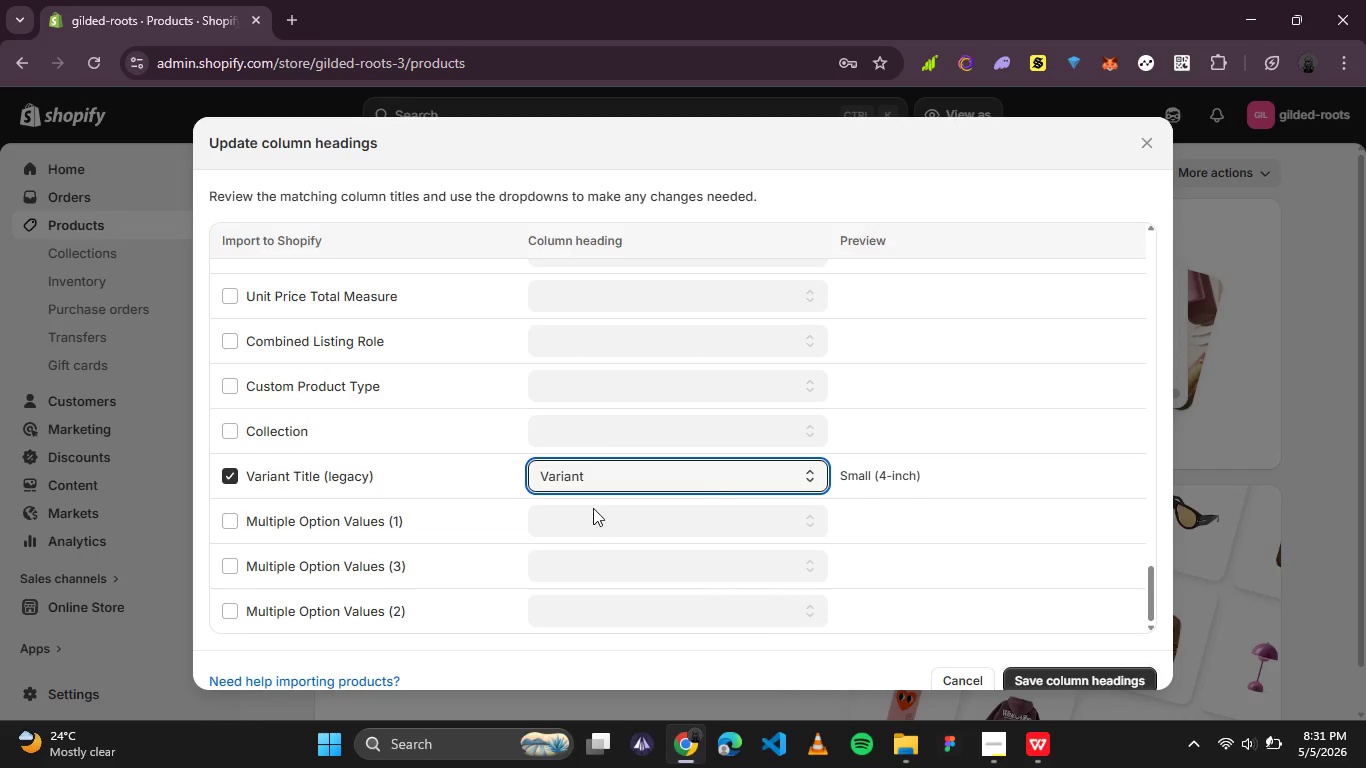 
scroll: coordinate [594, 500], scroll_direction: down, amount: 6.0
 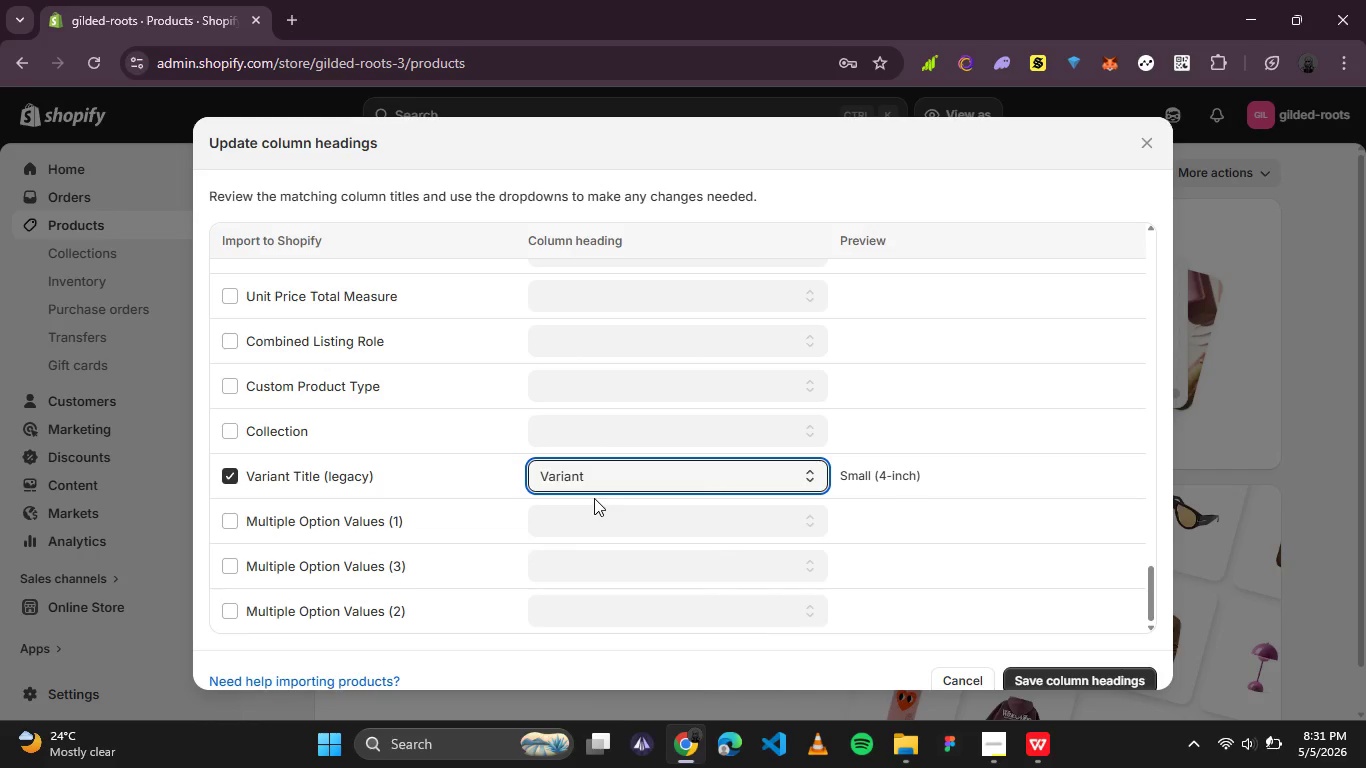 
scroll: coordinate [596, 495], scroll_direction: up, amount: 9.0
 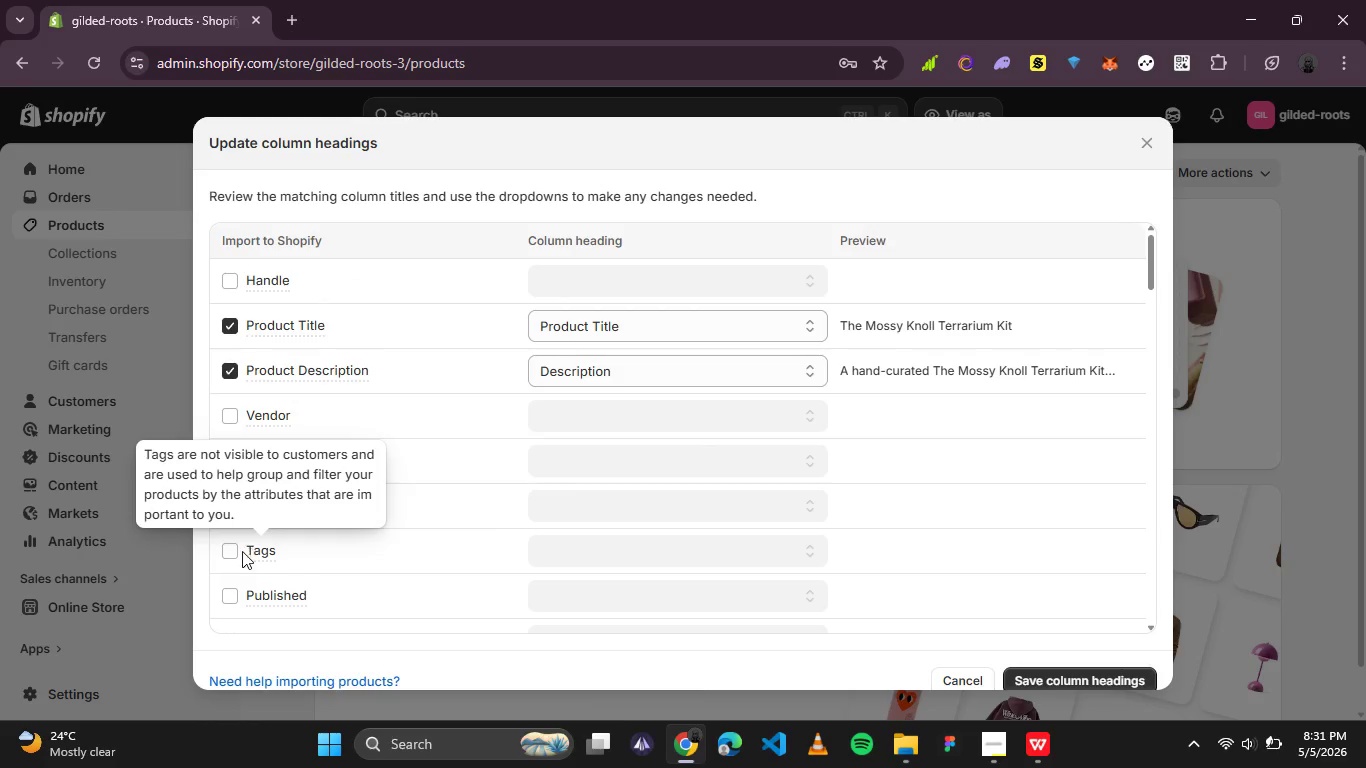 
left_click([227, 550])
 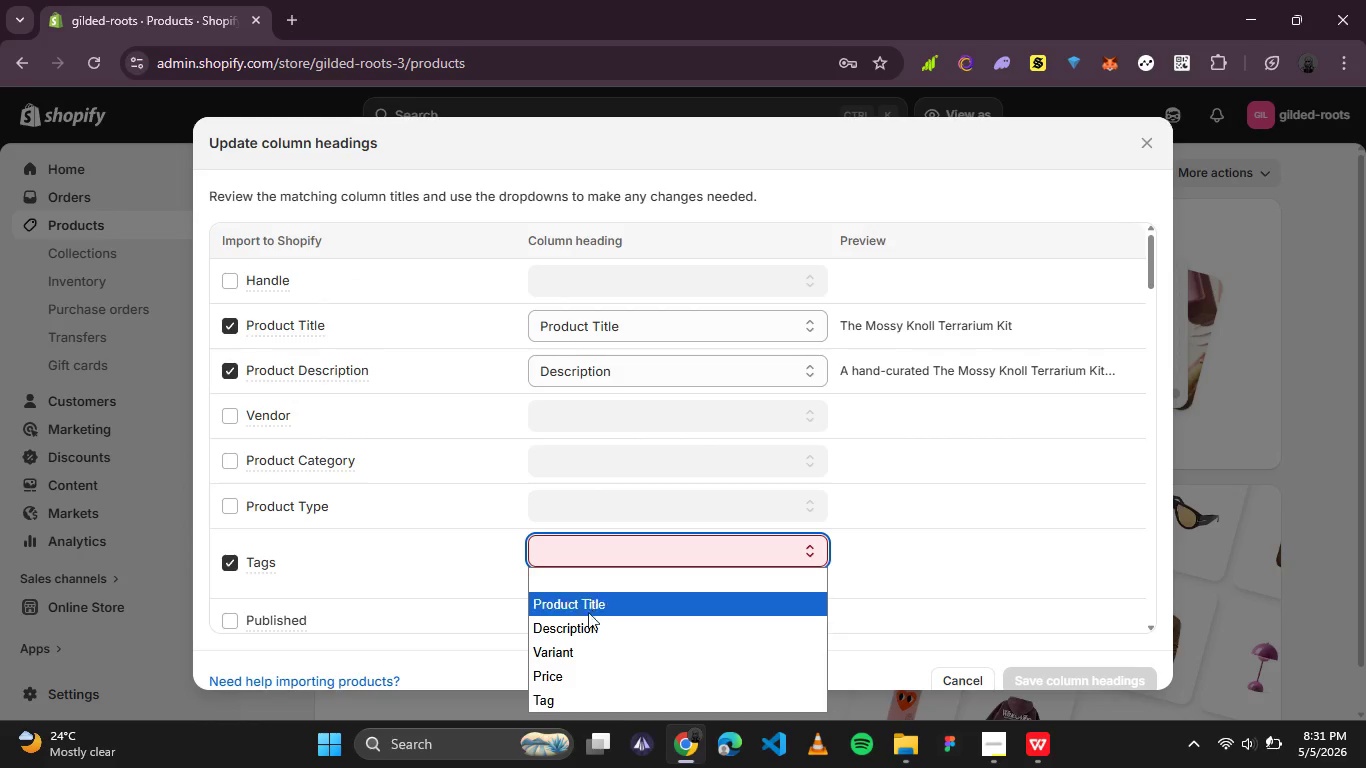 
left_click_drag(start_coordinate=[567, 666], to_coordinate=[557, 683])
 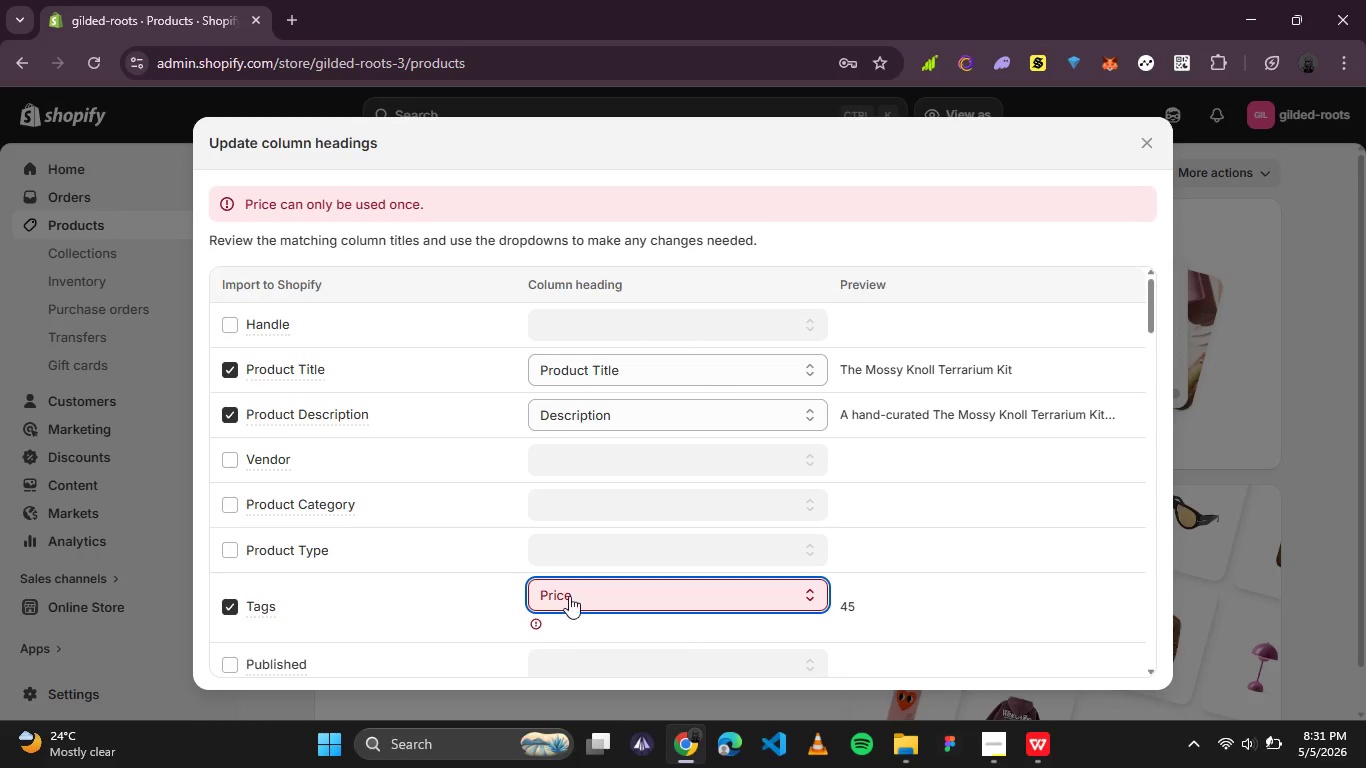 
left_click_drag(start_coordinate=[569, 596], to_coordinate=[574, 594])
 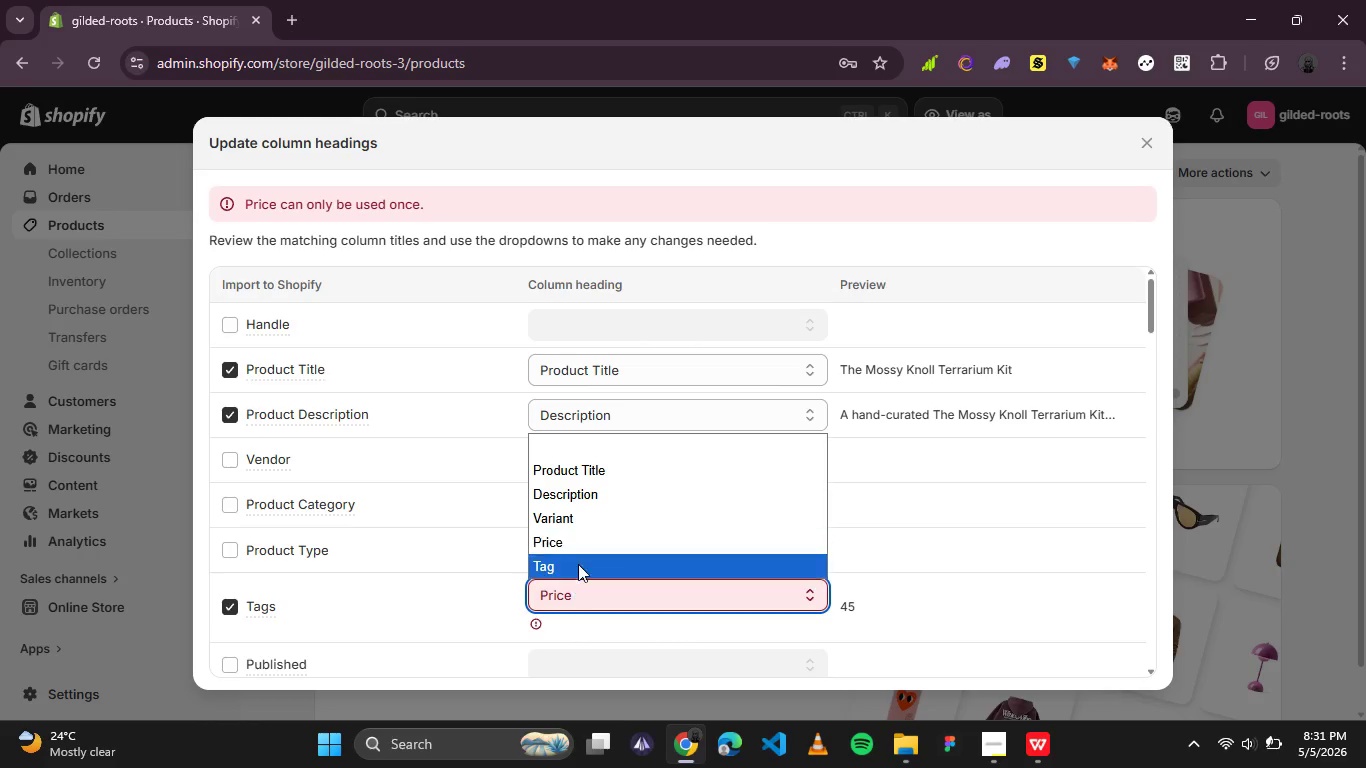 
left_click([580, 560])
 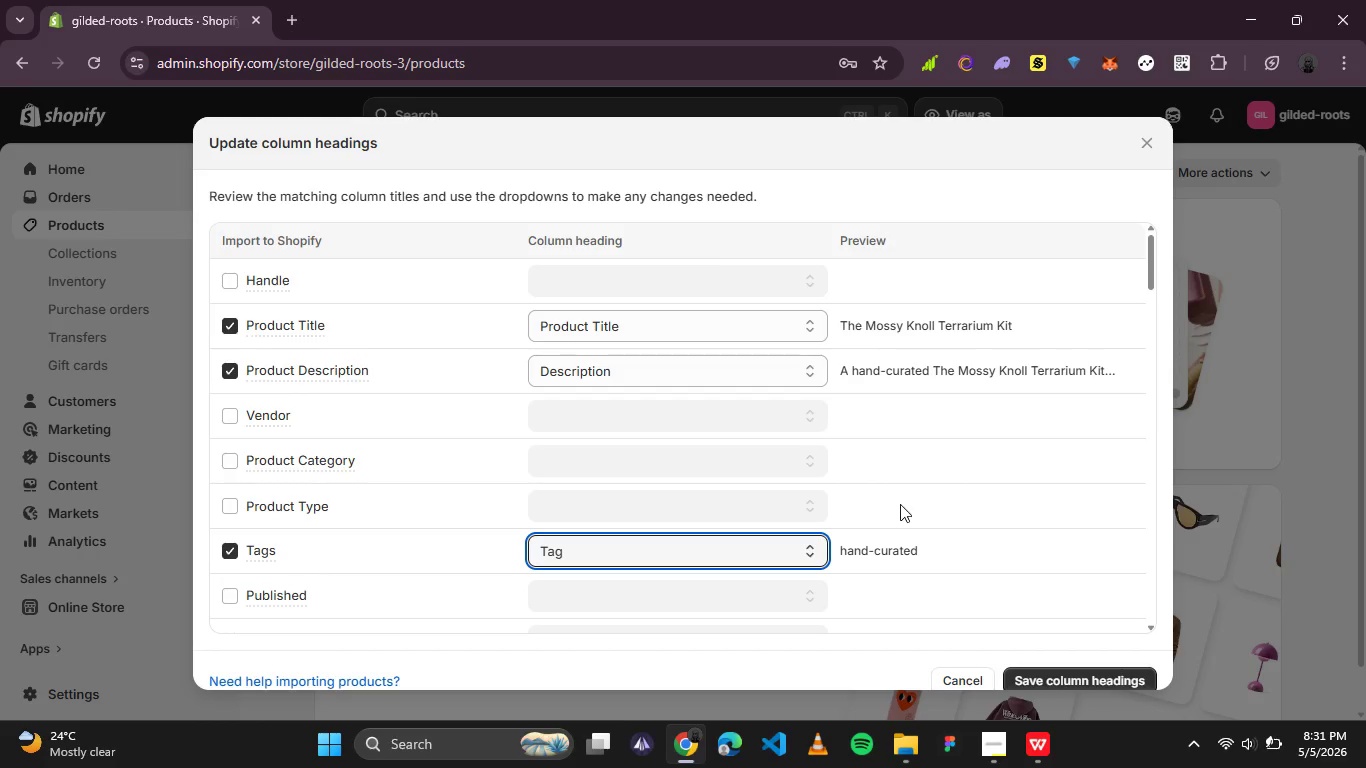 
scroll: coordinate [966, 536], scroll_direction: down, amount: 5.0
 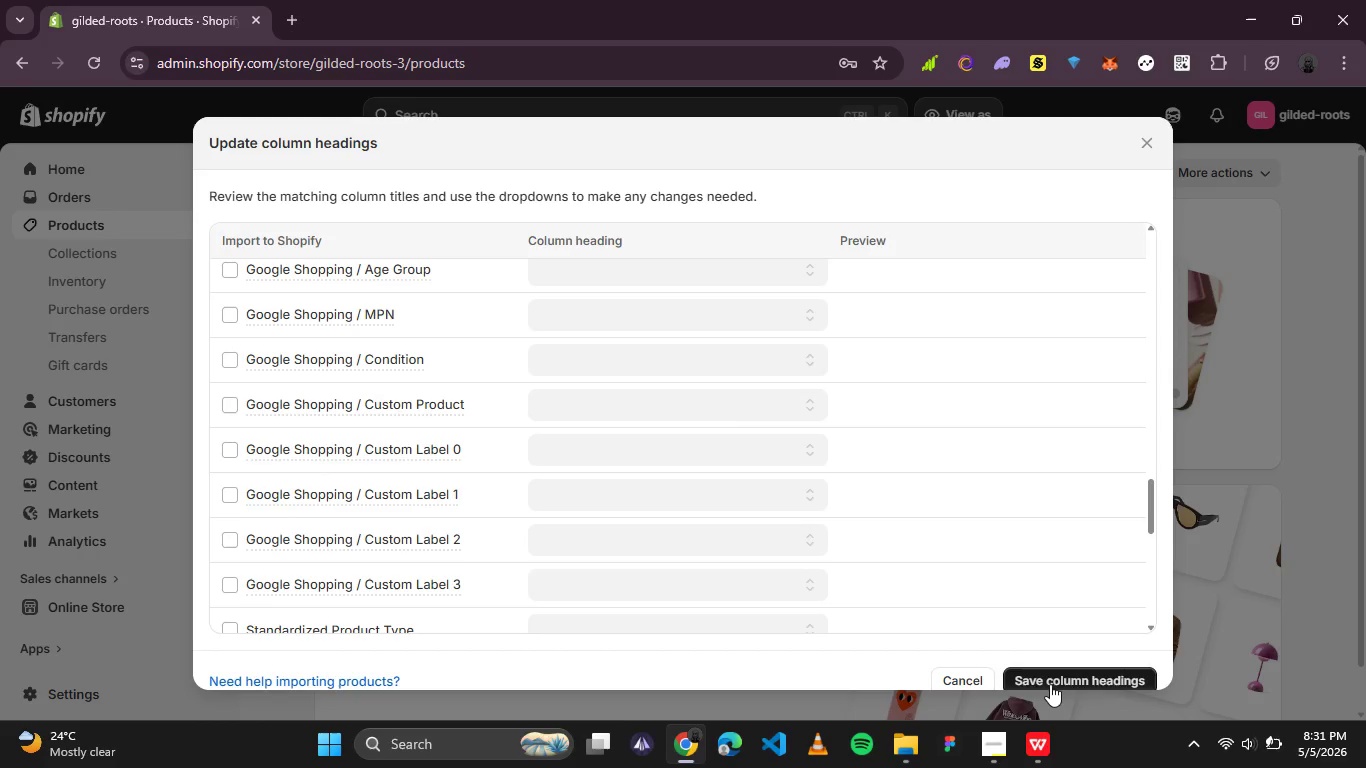 
left_click([1050, 684])
 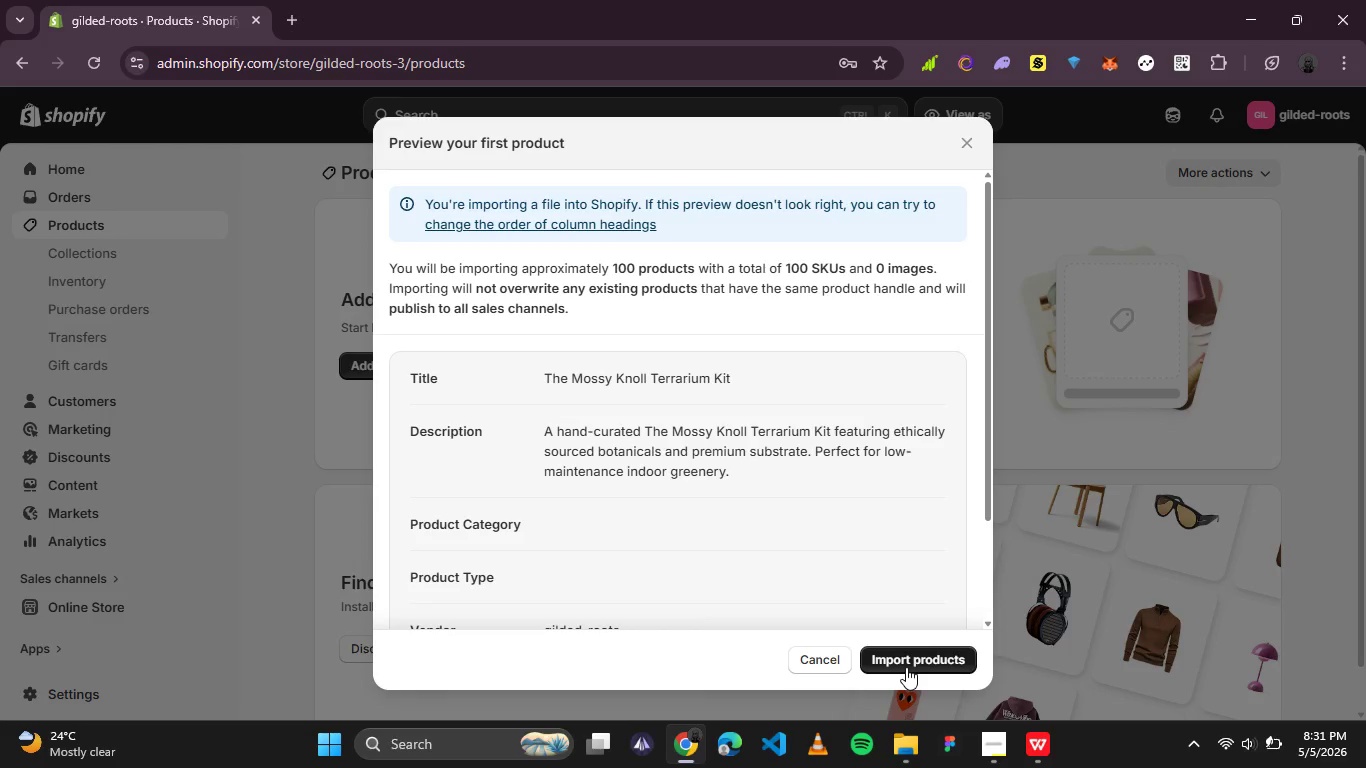 
left_click([905, 667])
 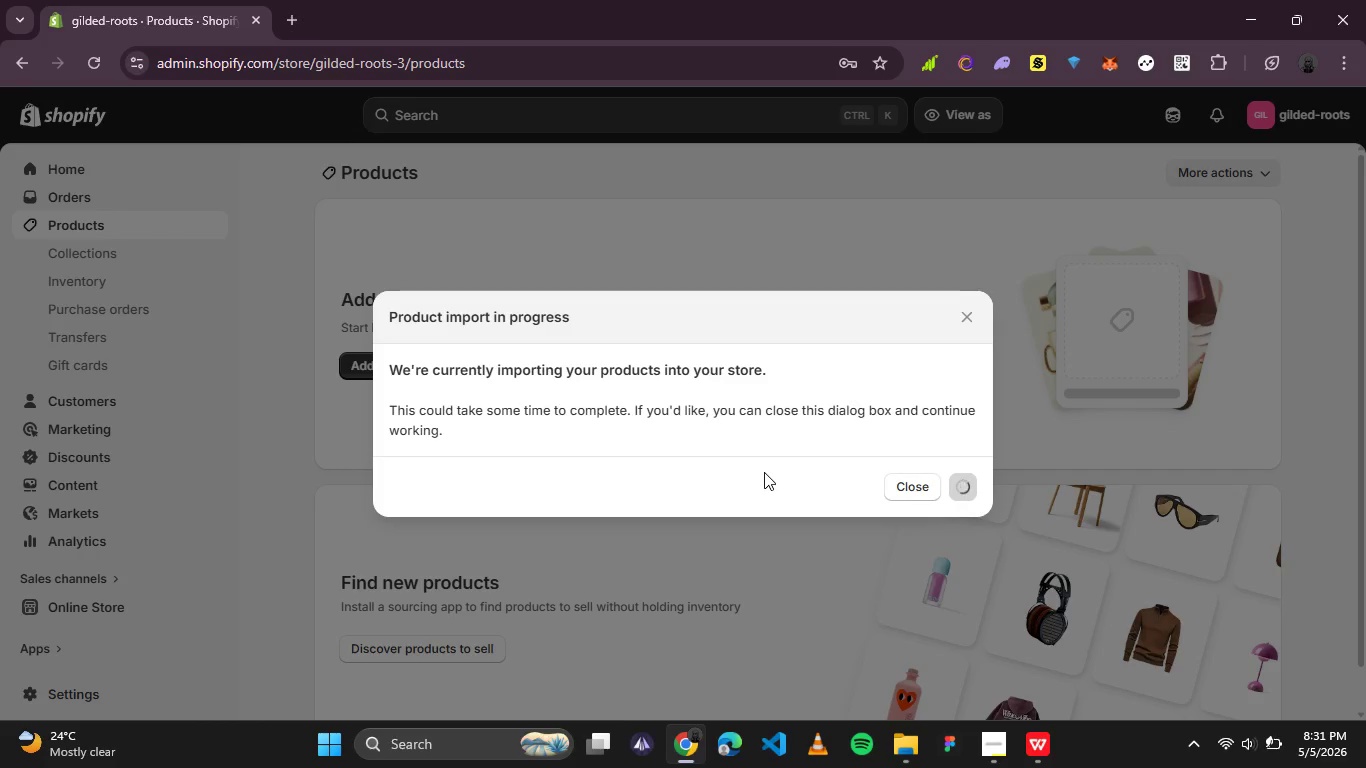 
wait(27.14)
 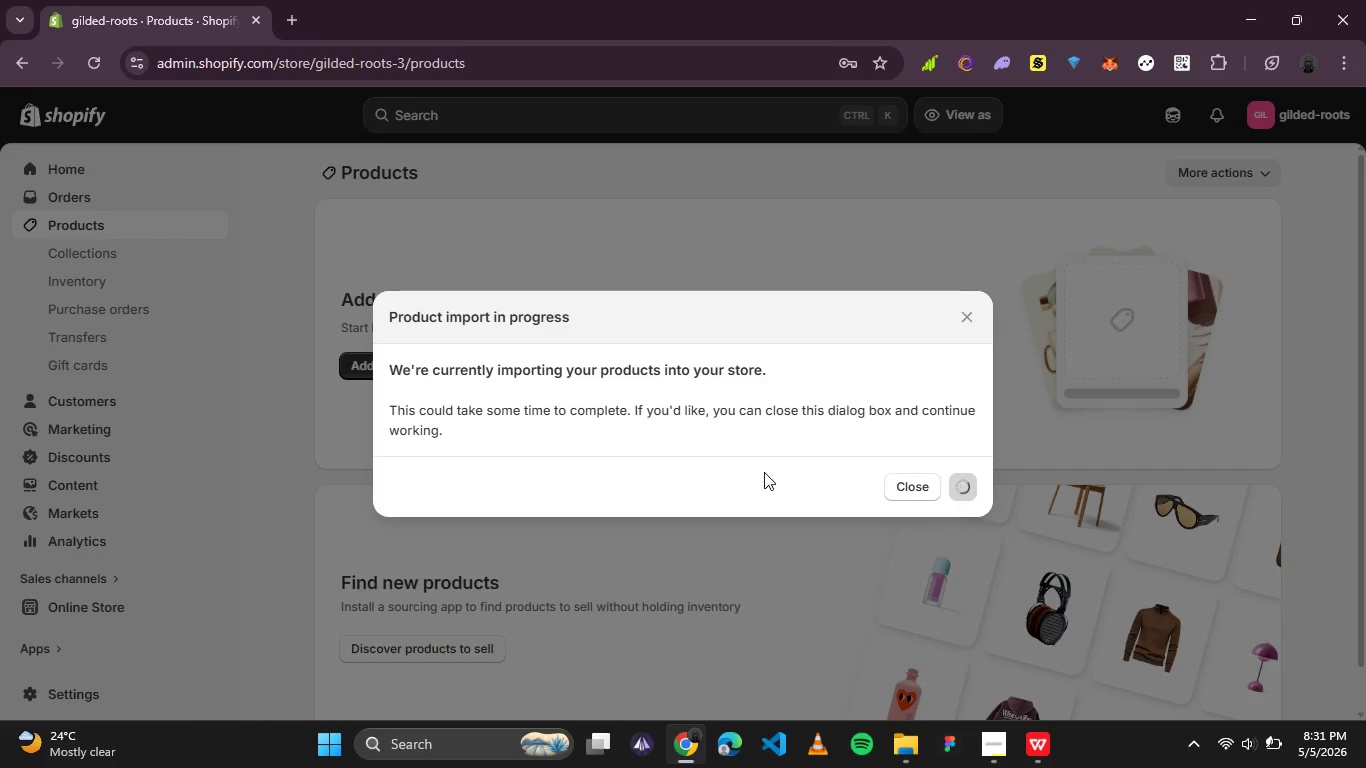 
left_click([421, 311])
 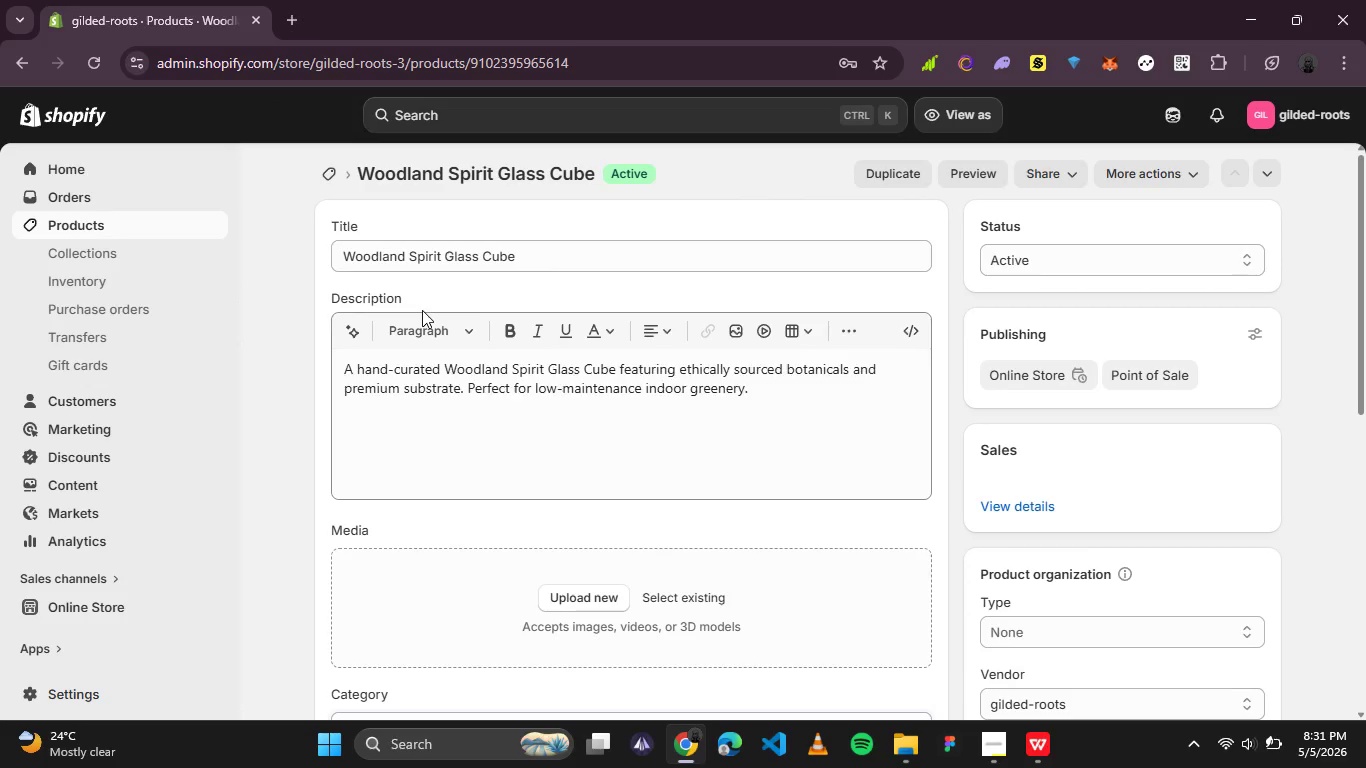 
wait(10.83)
 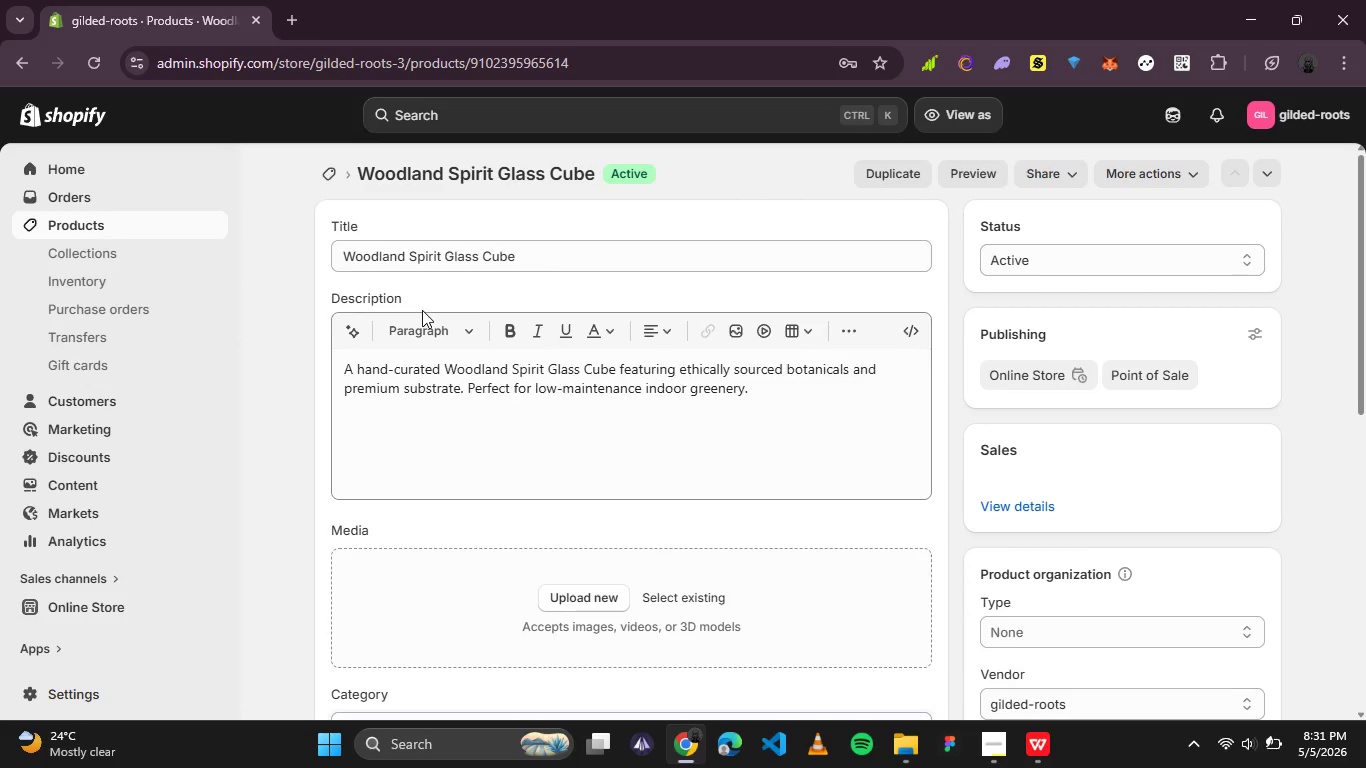 
scroll: coordinate [365, 376], scroll_direction: down, amount: 2.0
 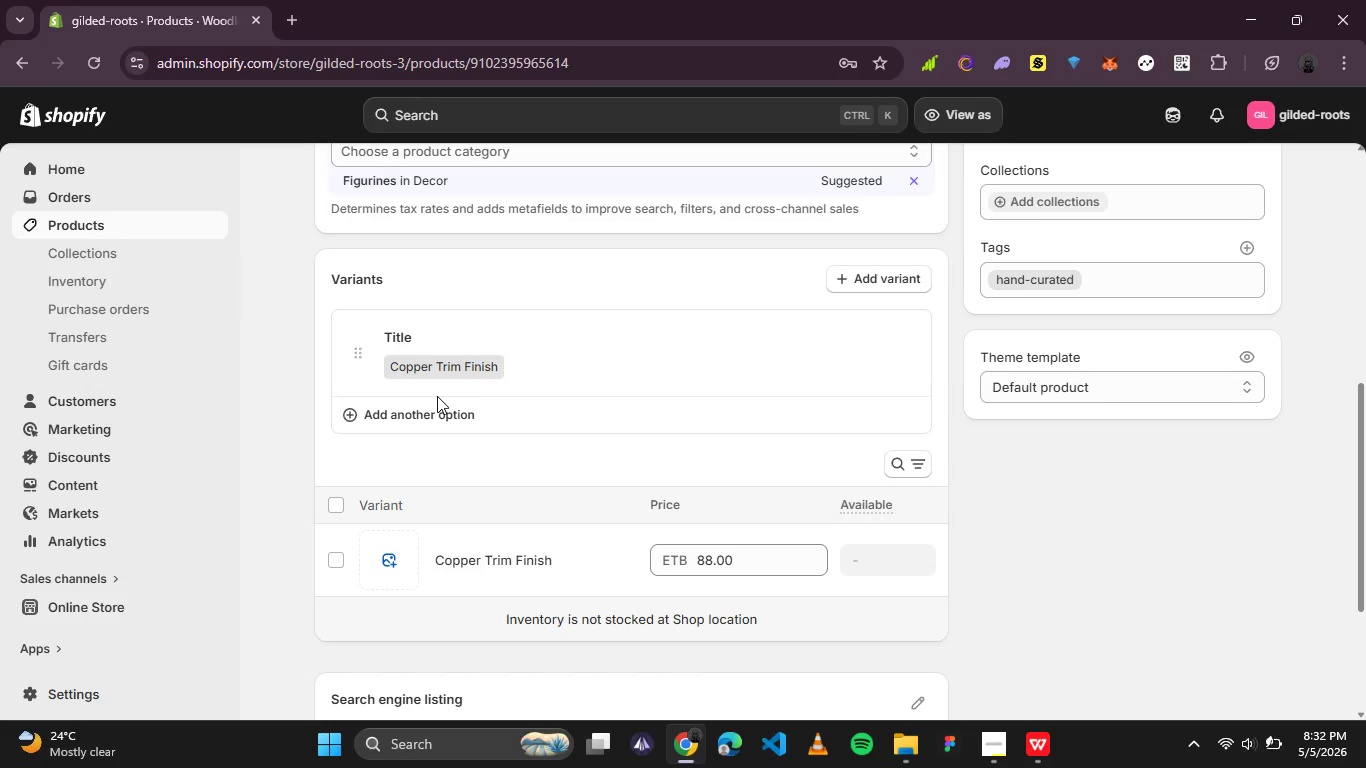 
scroll: coordinate [437, 389], scroll_direction: up, amount: 5.0
 